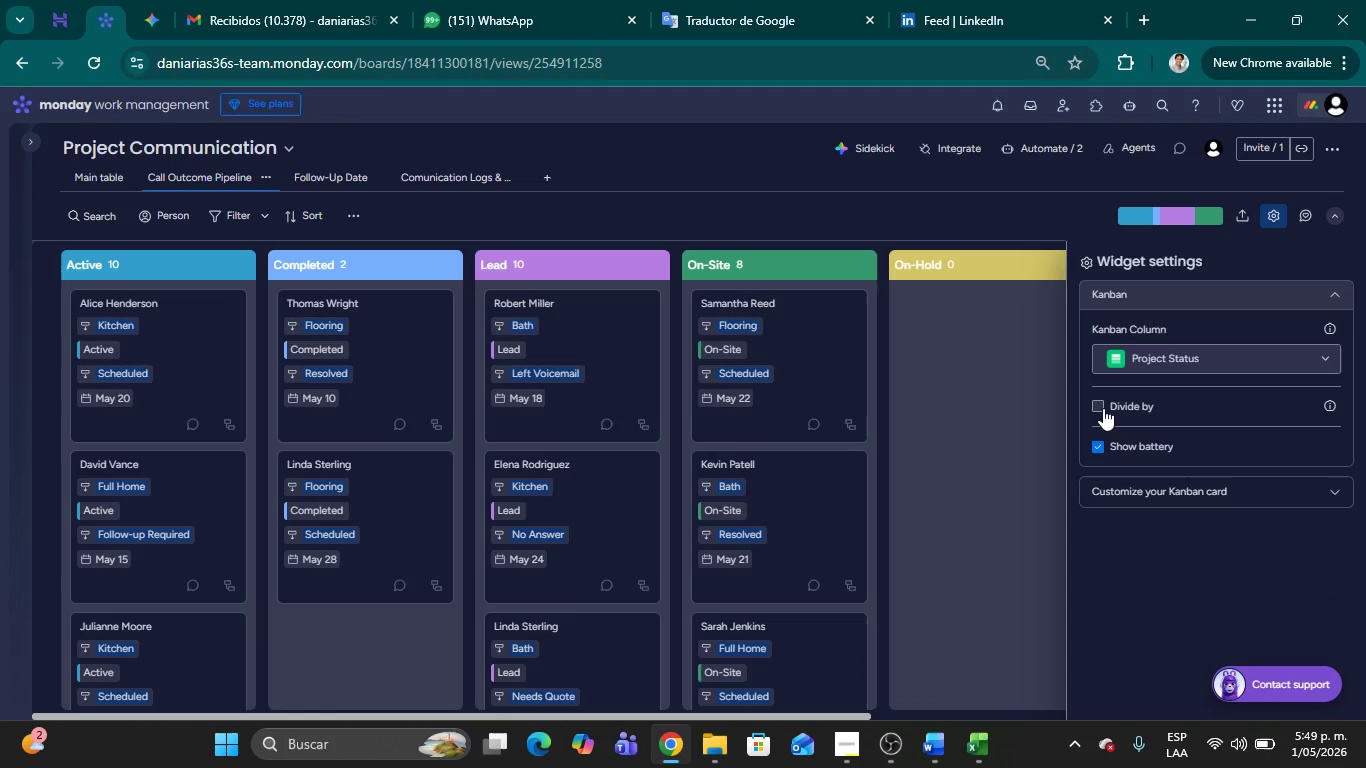 
key(Meta+Shift+MetaLeft)
 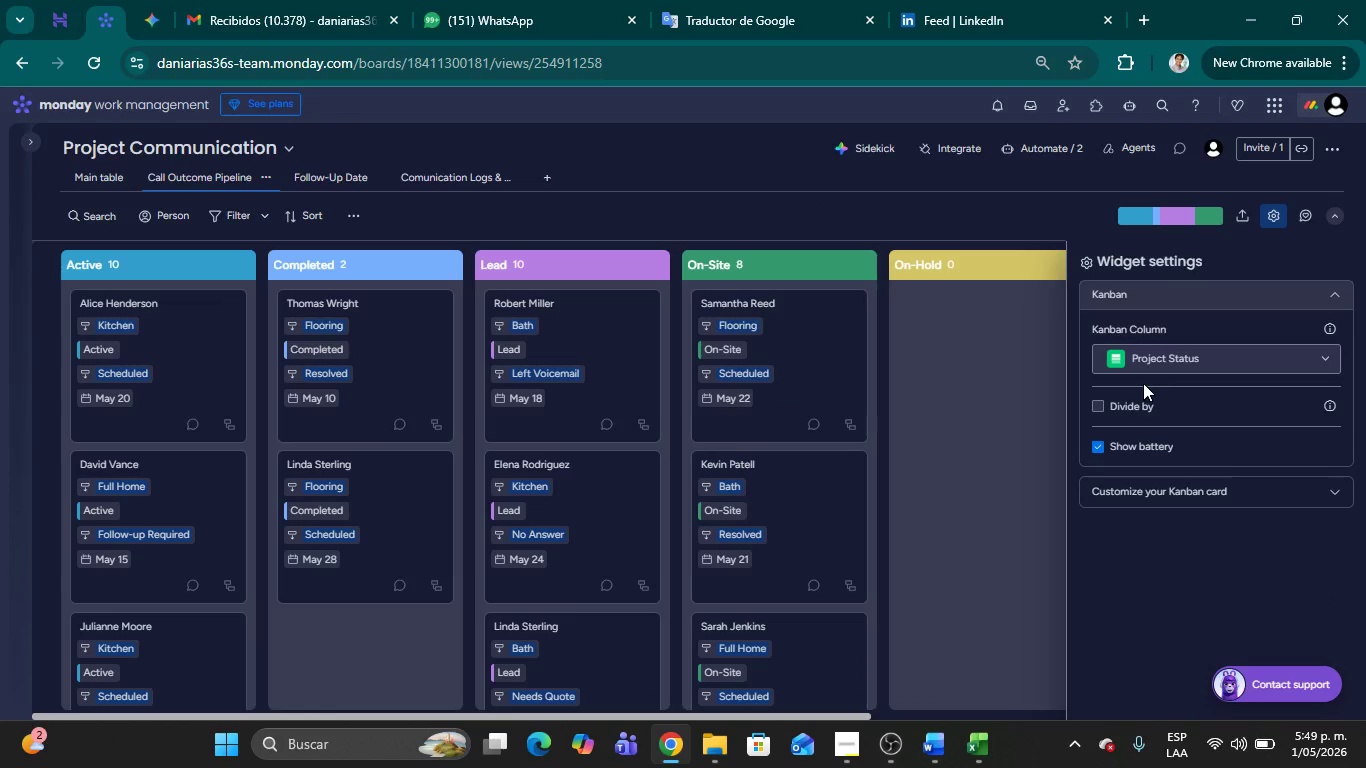 
key(Meta+Shift+S)
 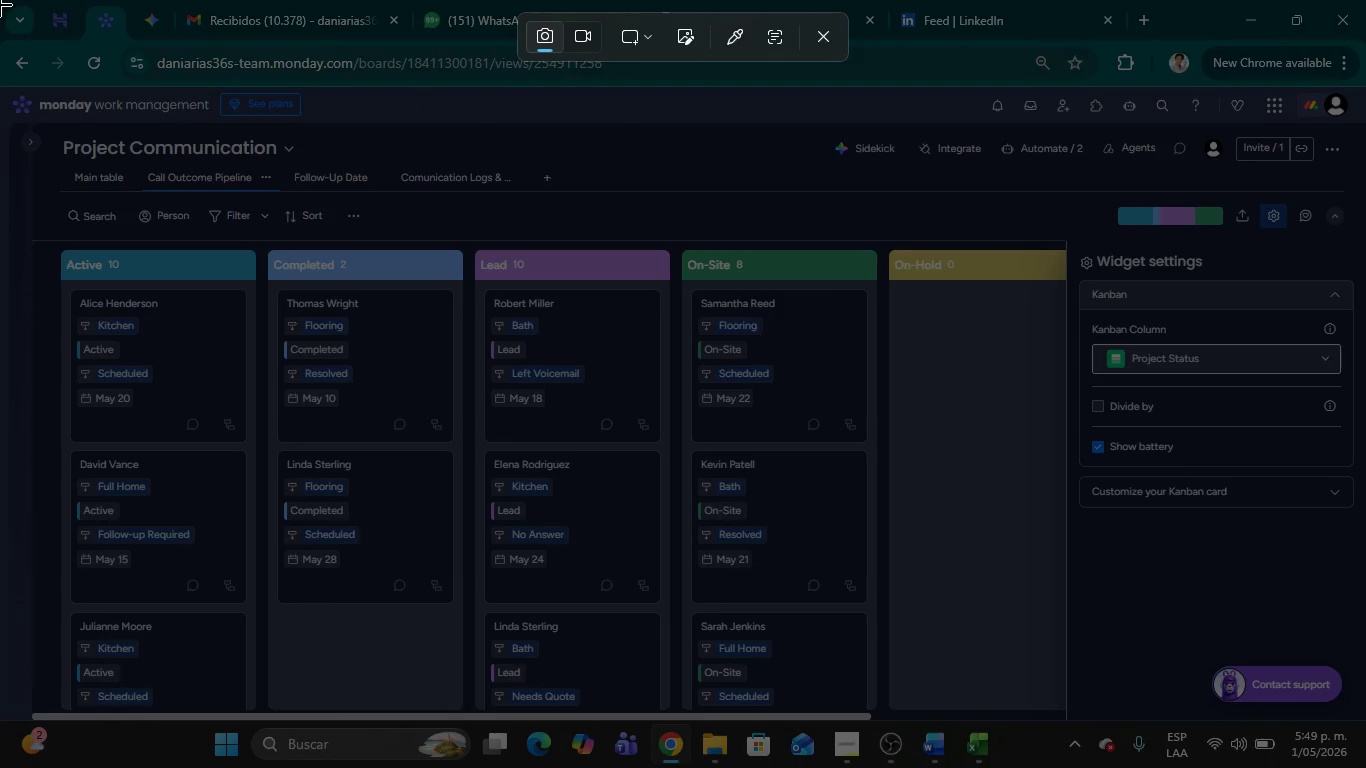 
left_click_drag(start_coordinate=[0, 33], to_coordinate=[1365, 766])
 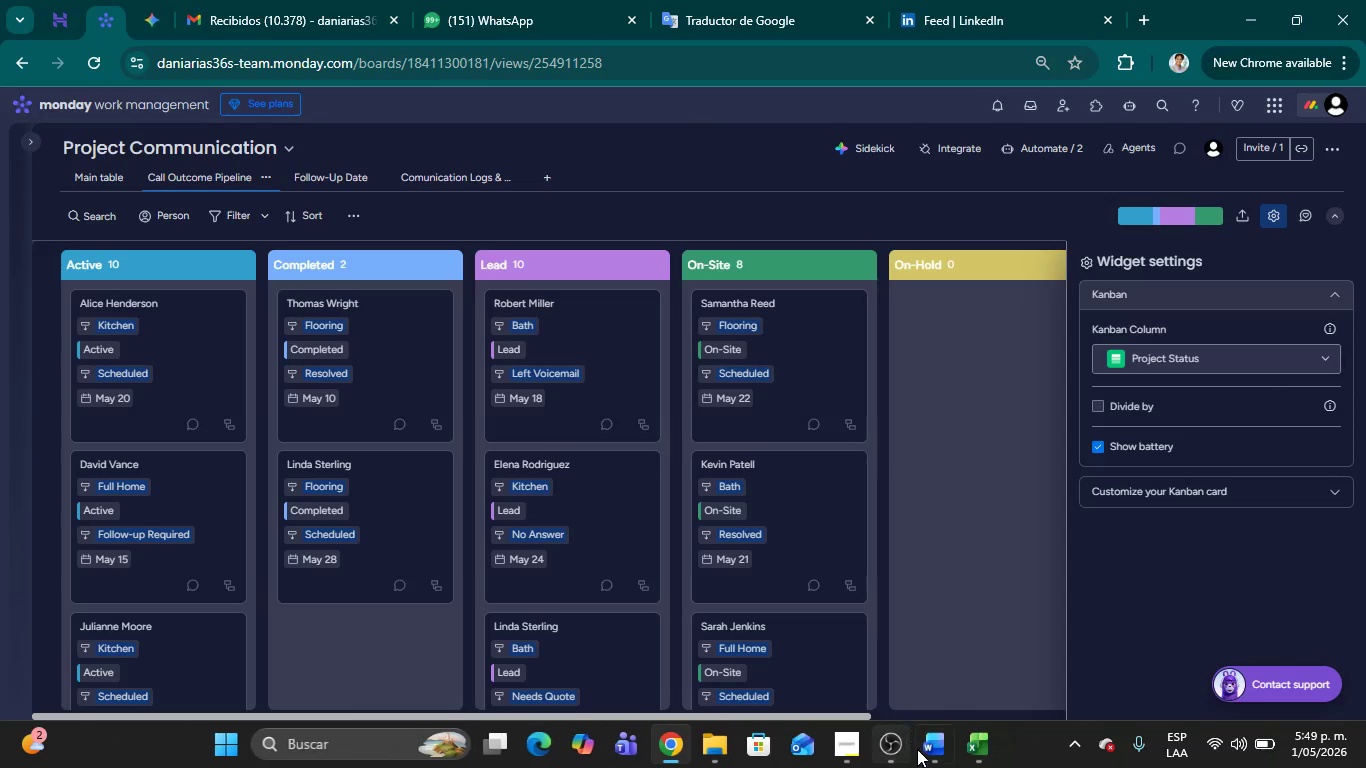 
left_click([924, 755])
 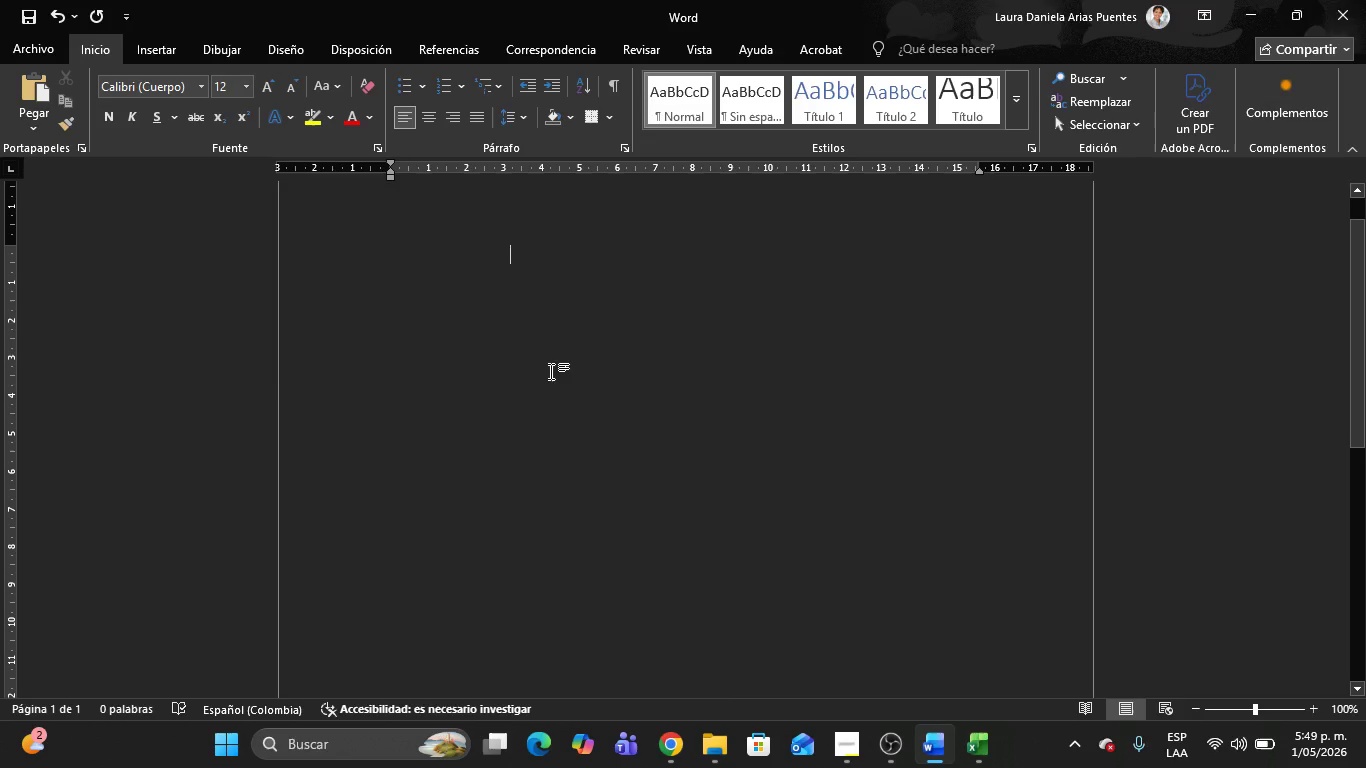 
key(Control+V)
 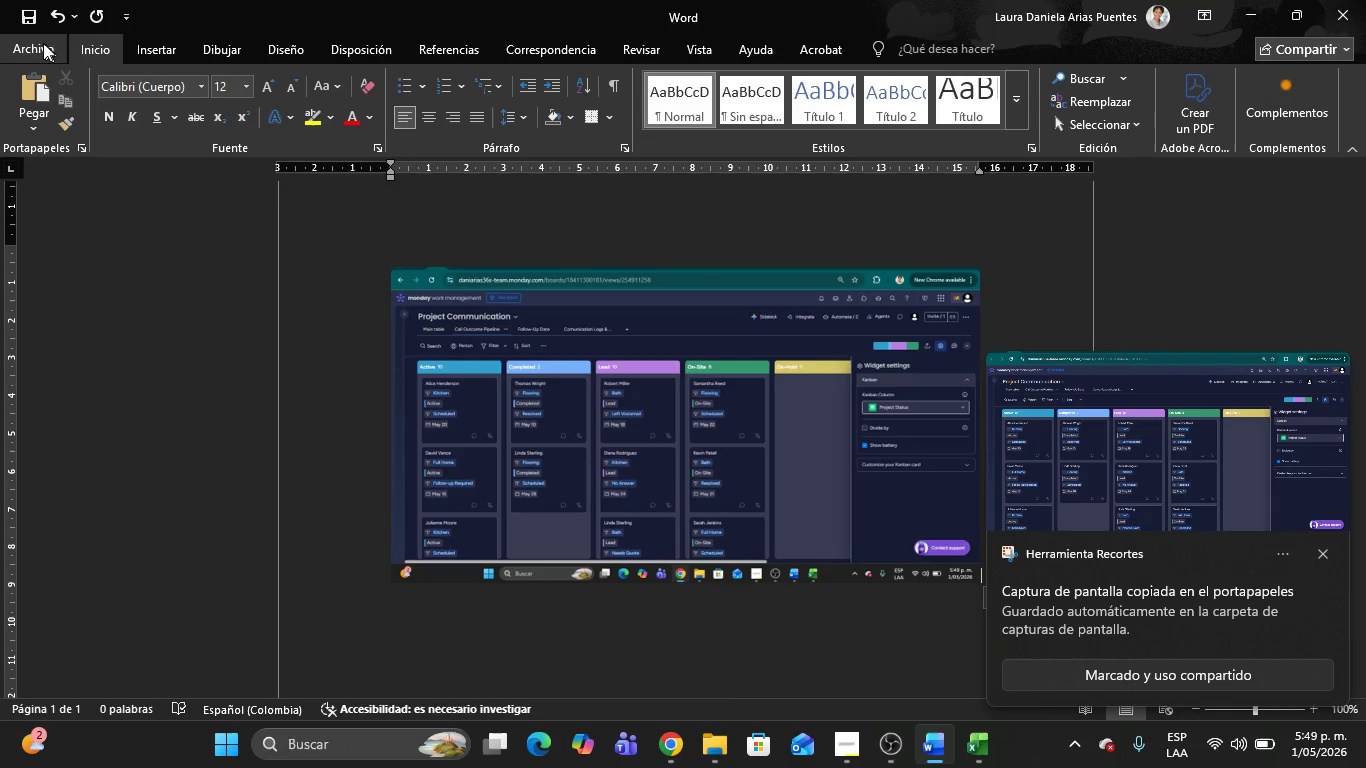 
left_click([34, 44])
 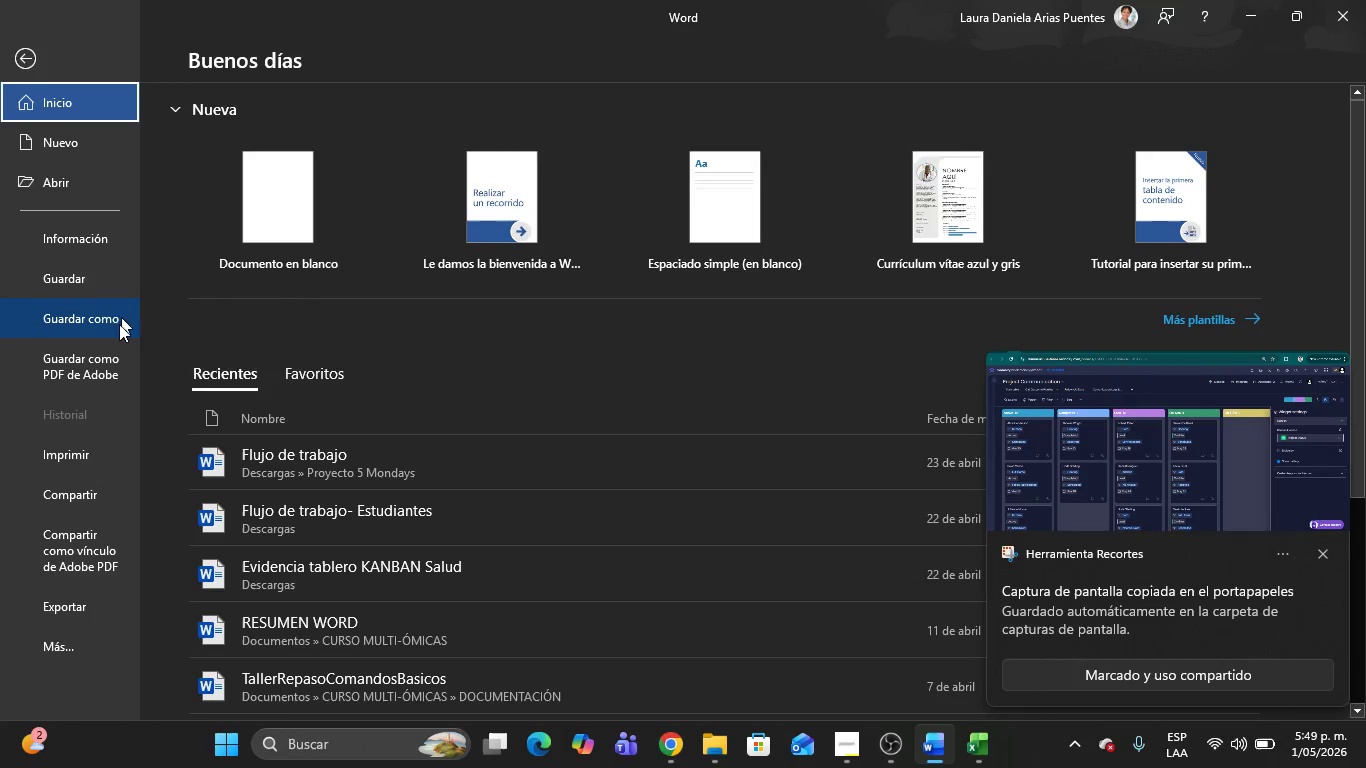 
left_click([116, 325])
 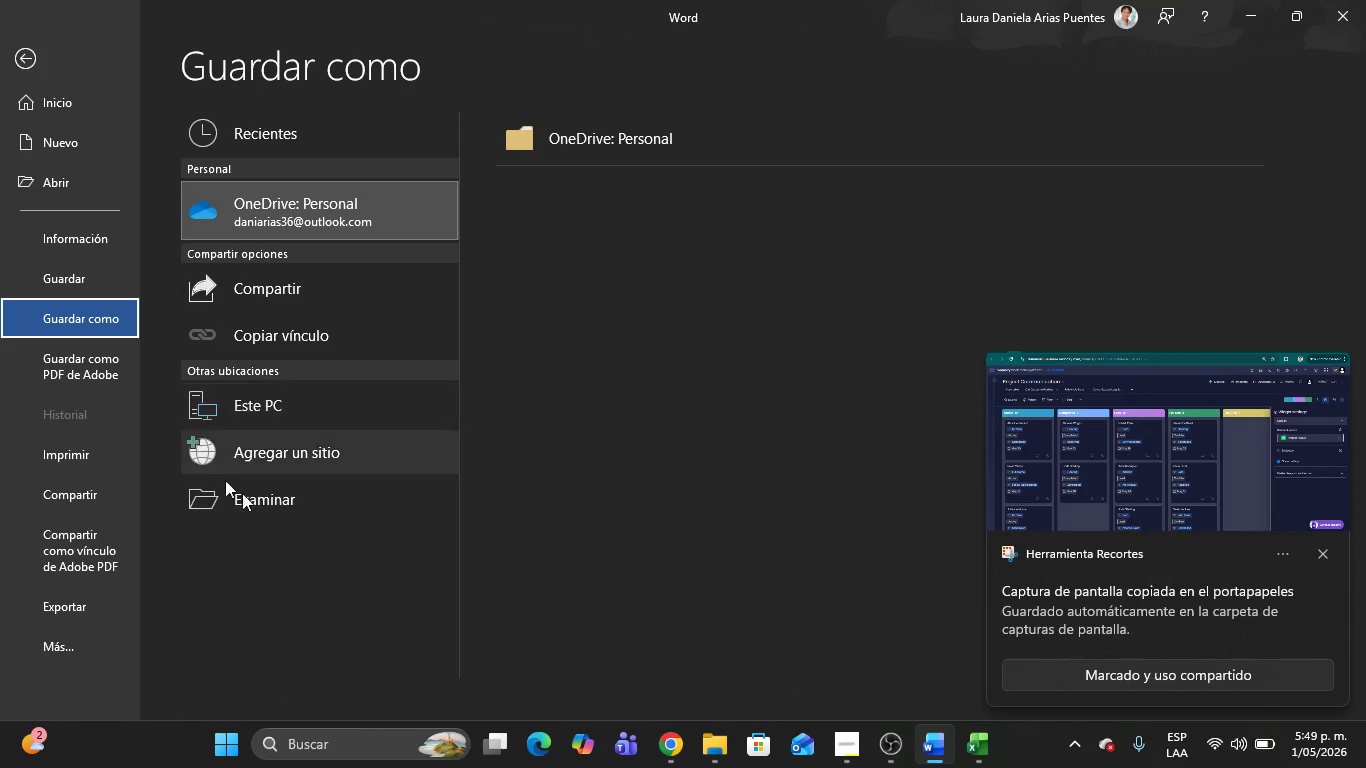 
left_click([253, 502])
 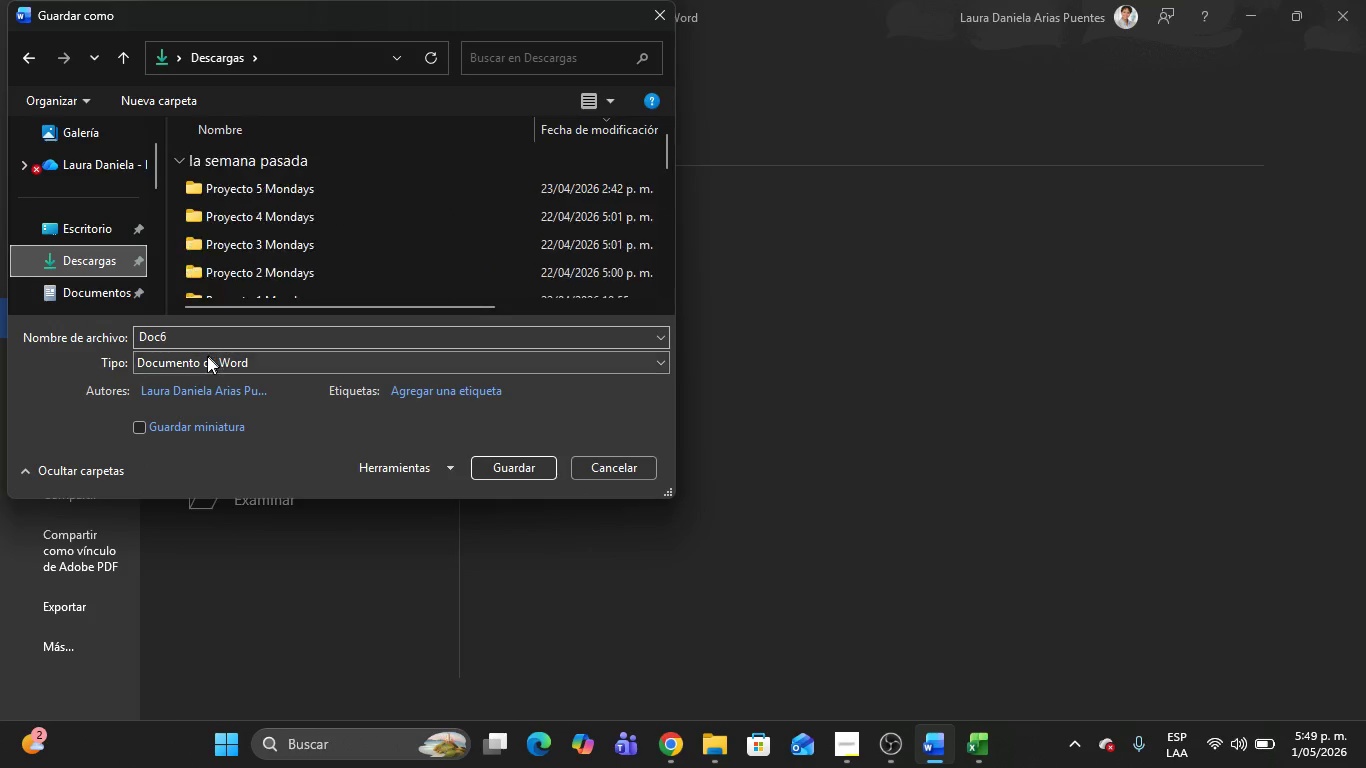 
left_click([202, 474])
 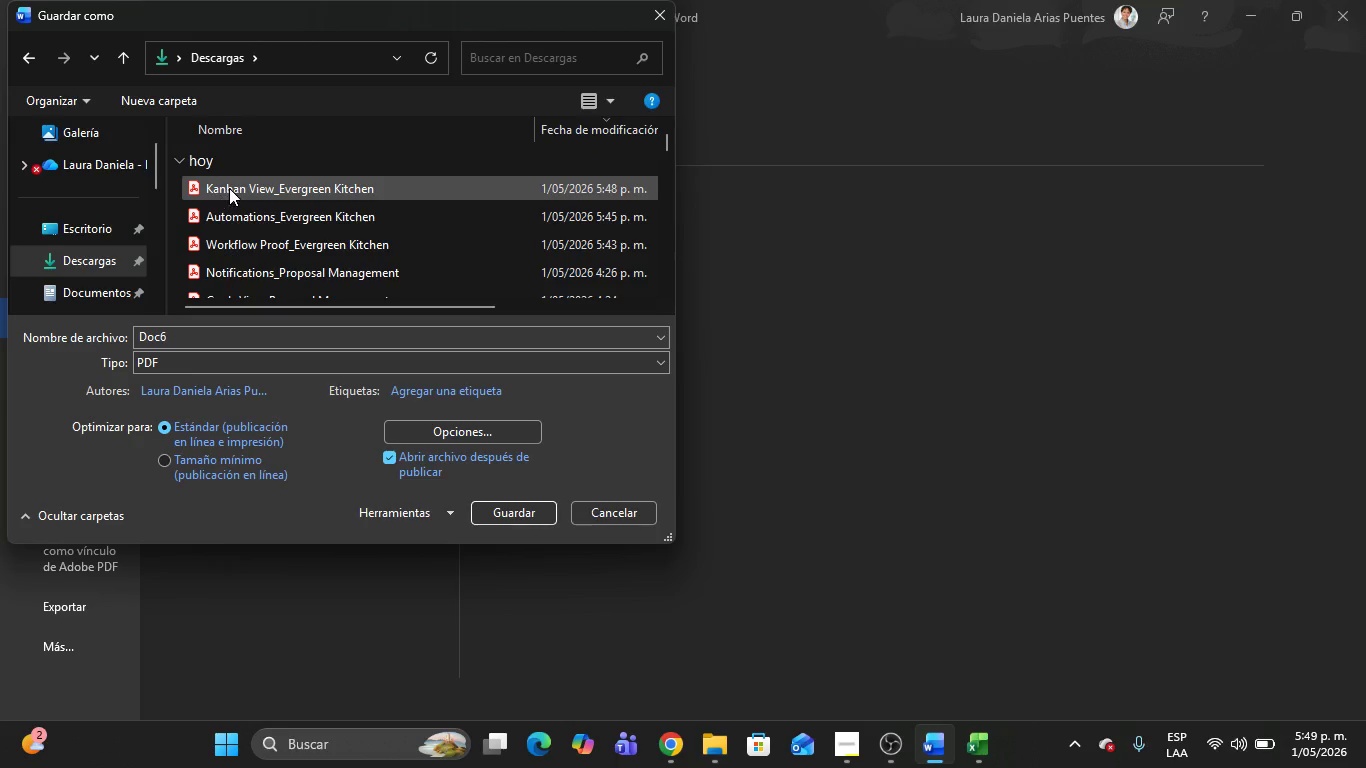 
double_click([237, 183])
 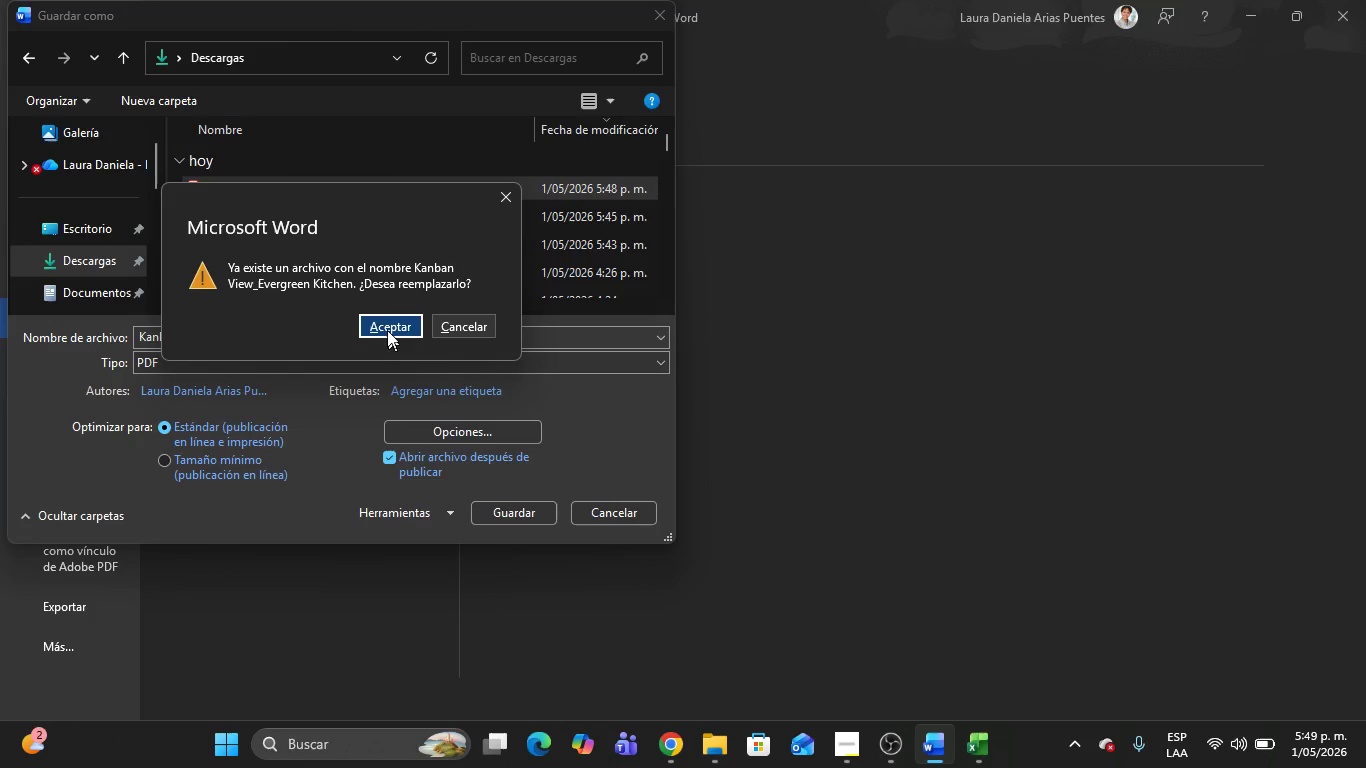 
left_click([386, 328])
 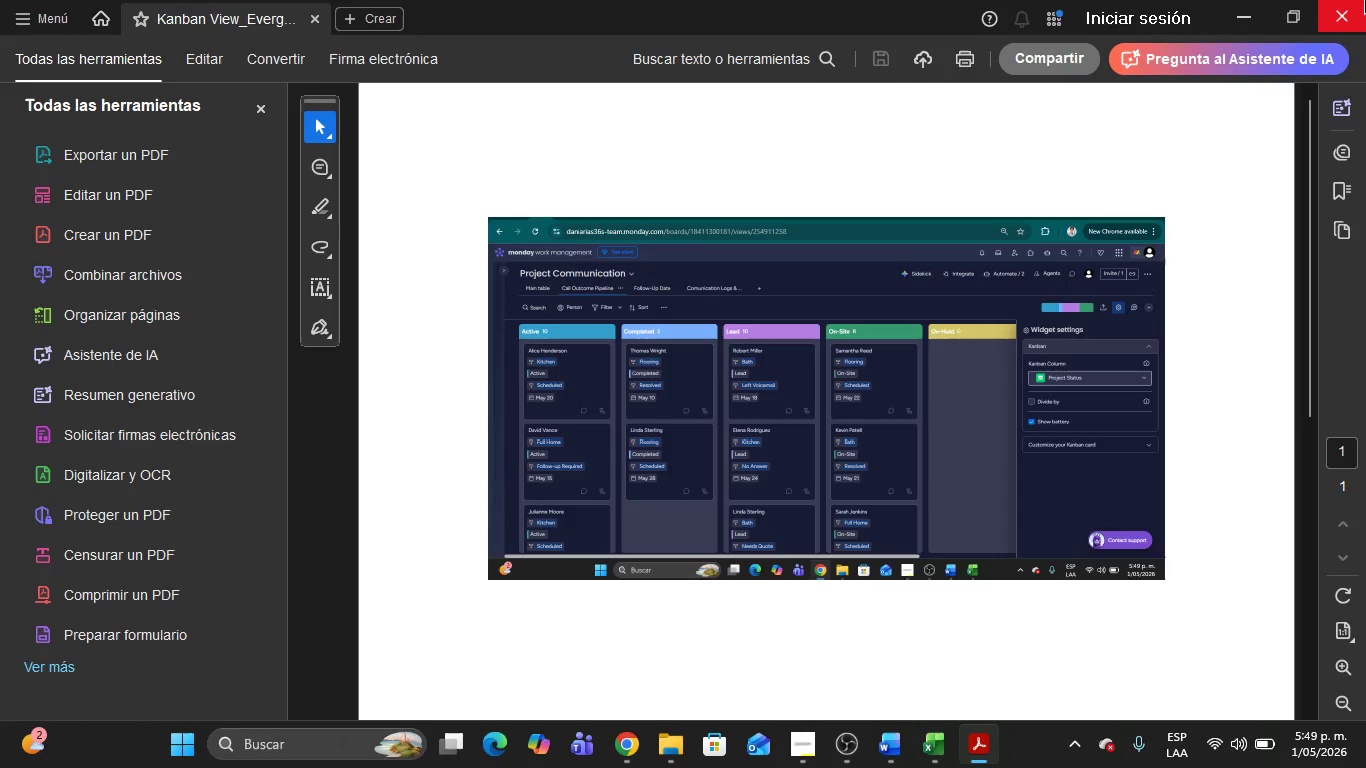 
wait(5.88)
 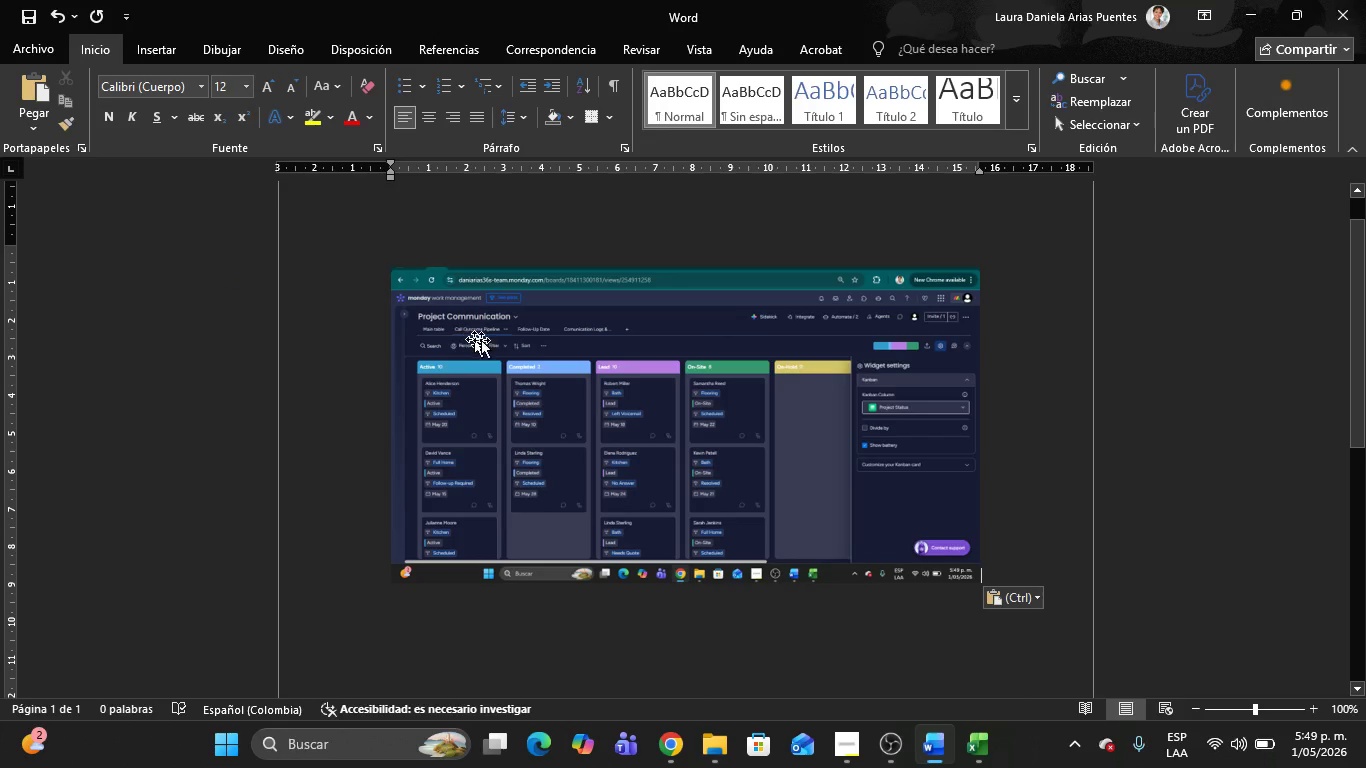 
left_click([1350, 2])
 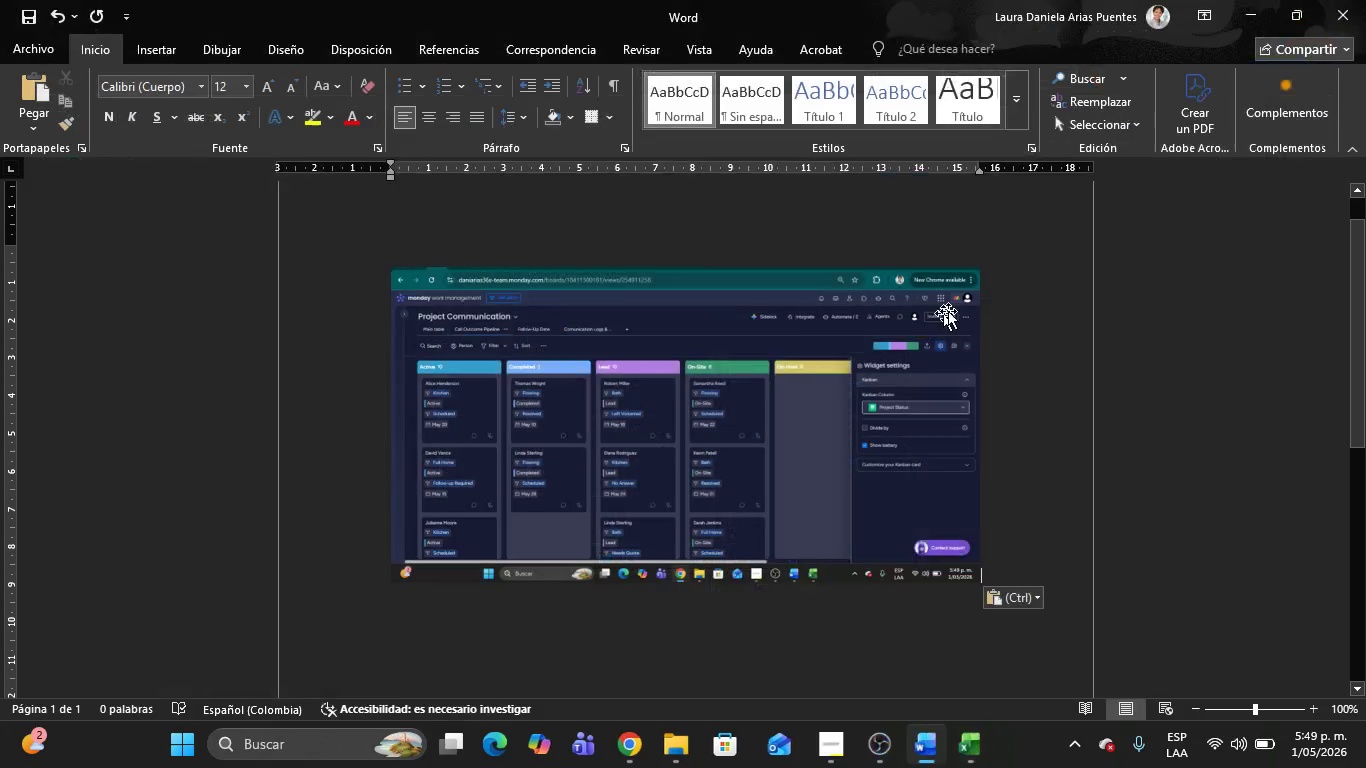 
left_click([833, 377])
 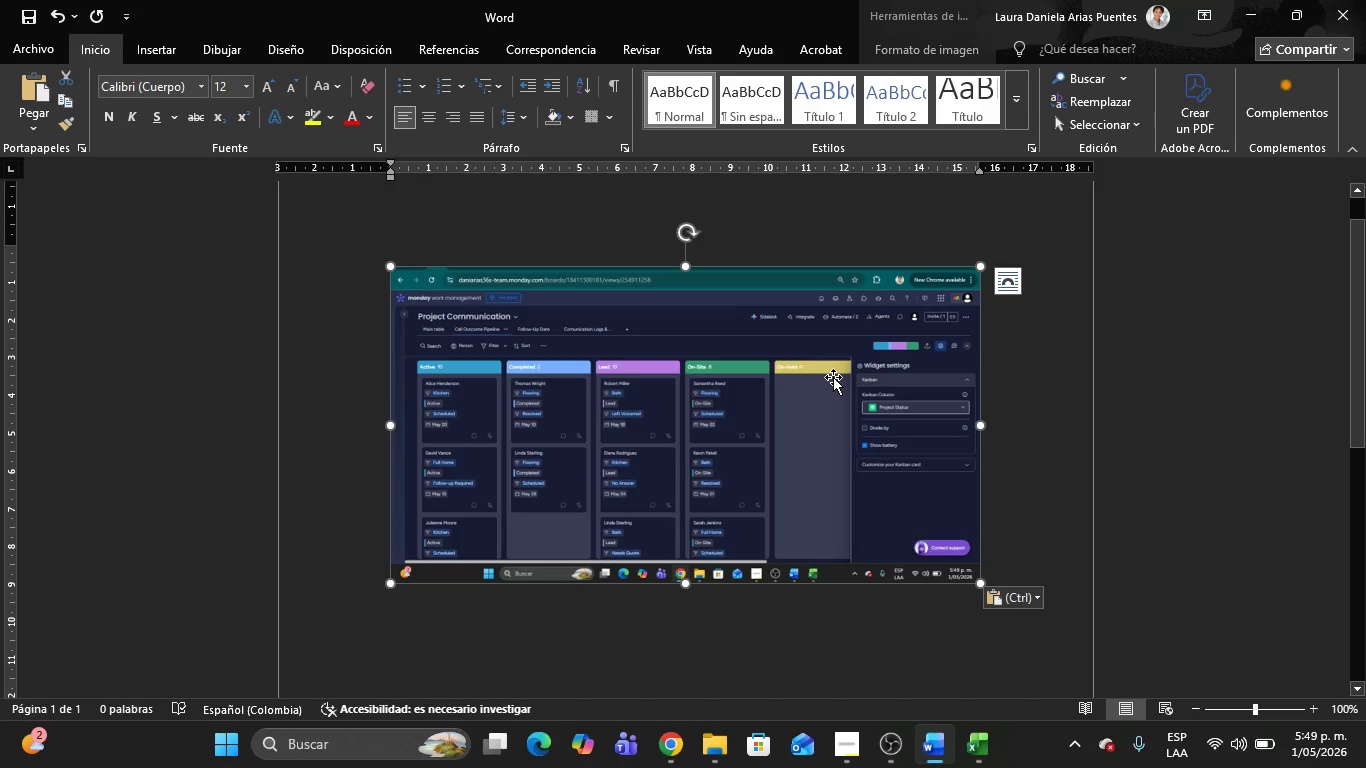 
key(Escape)
 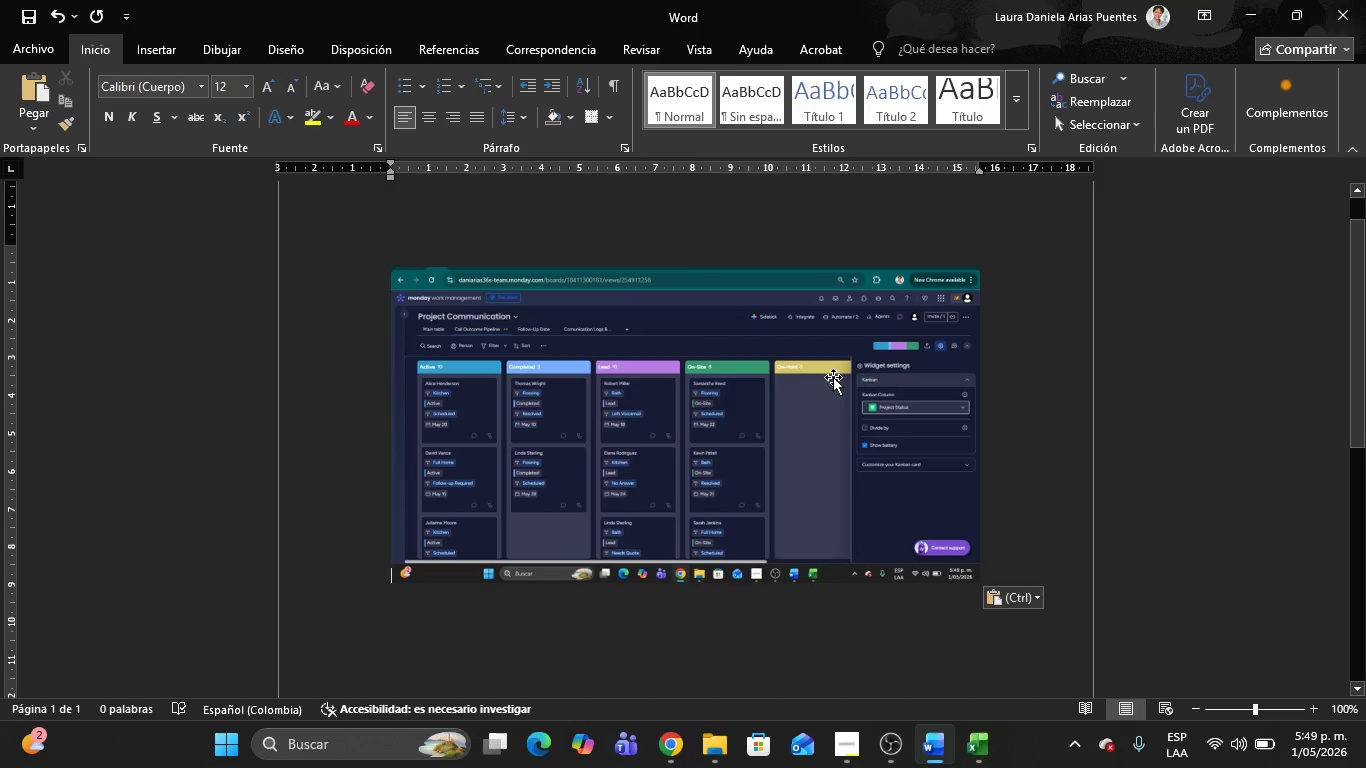 
left_click([833, 377])
 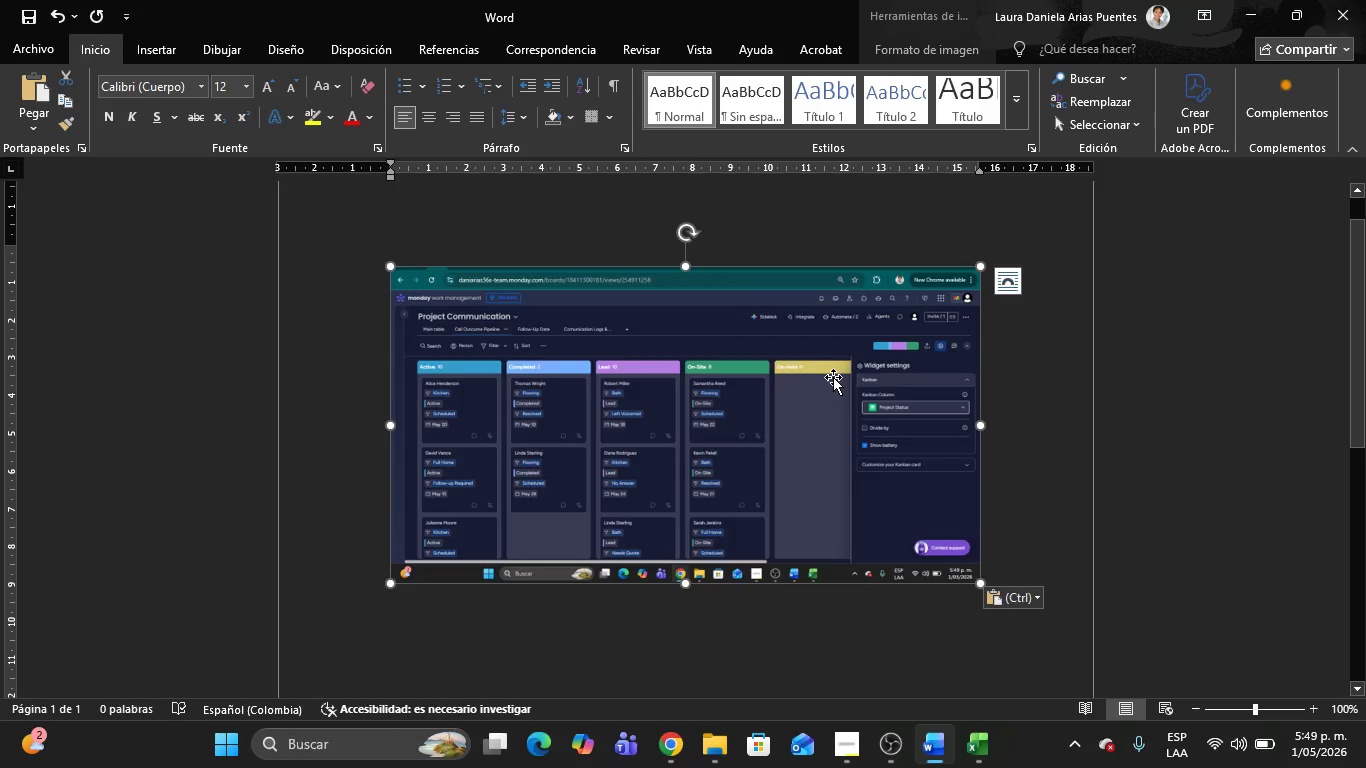 
key(Delete)
 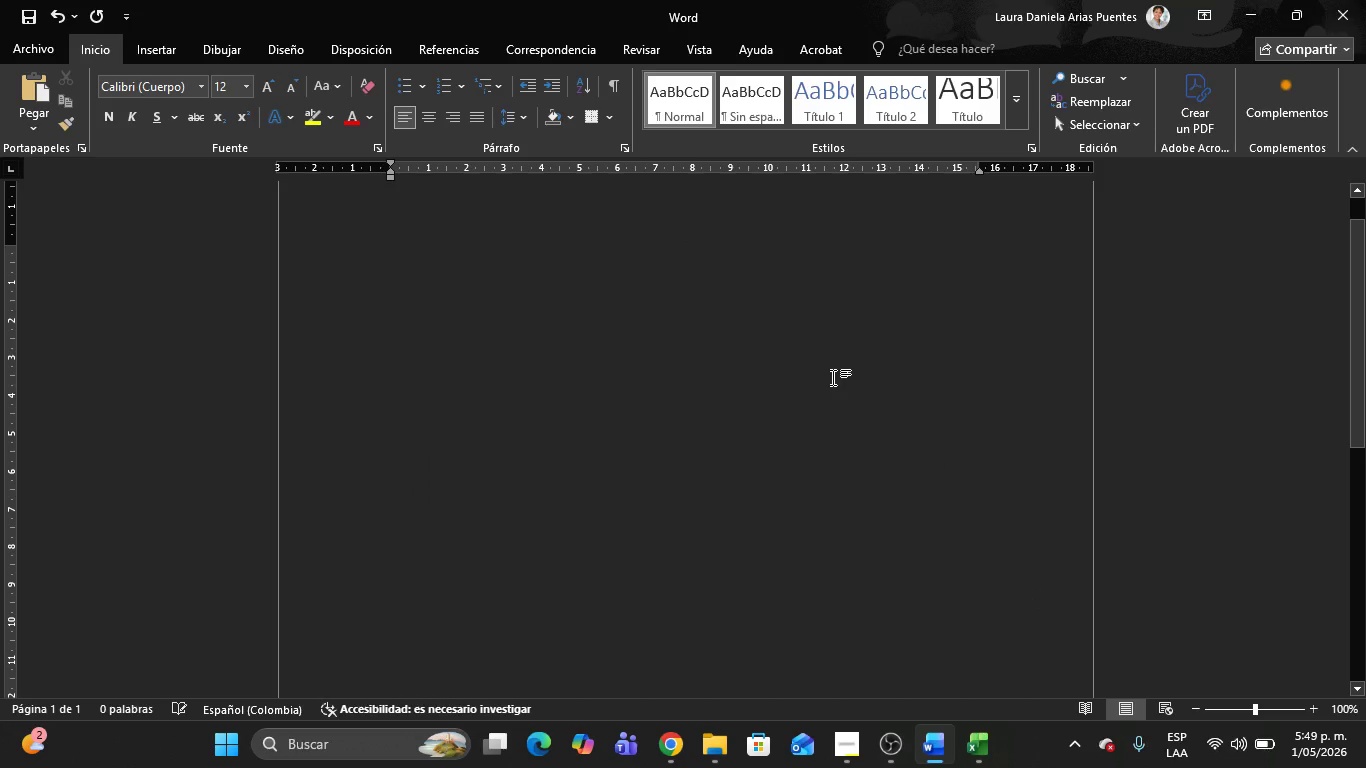 
key(Alt+AltLeft)
 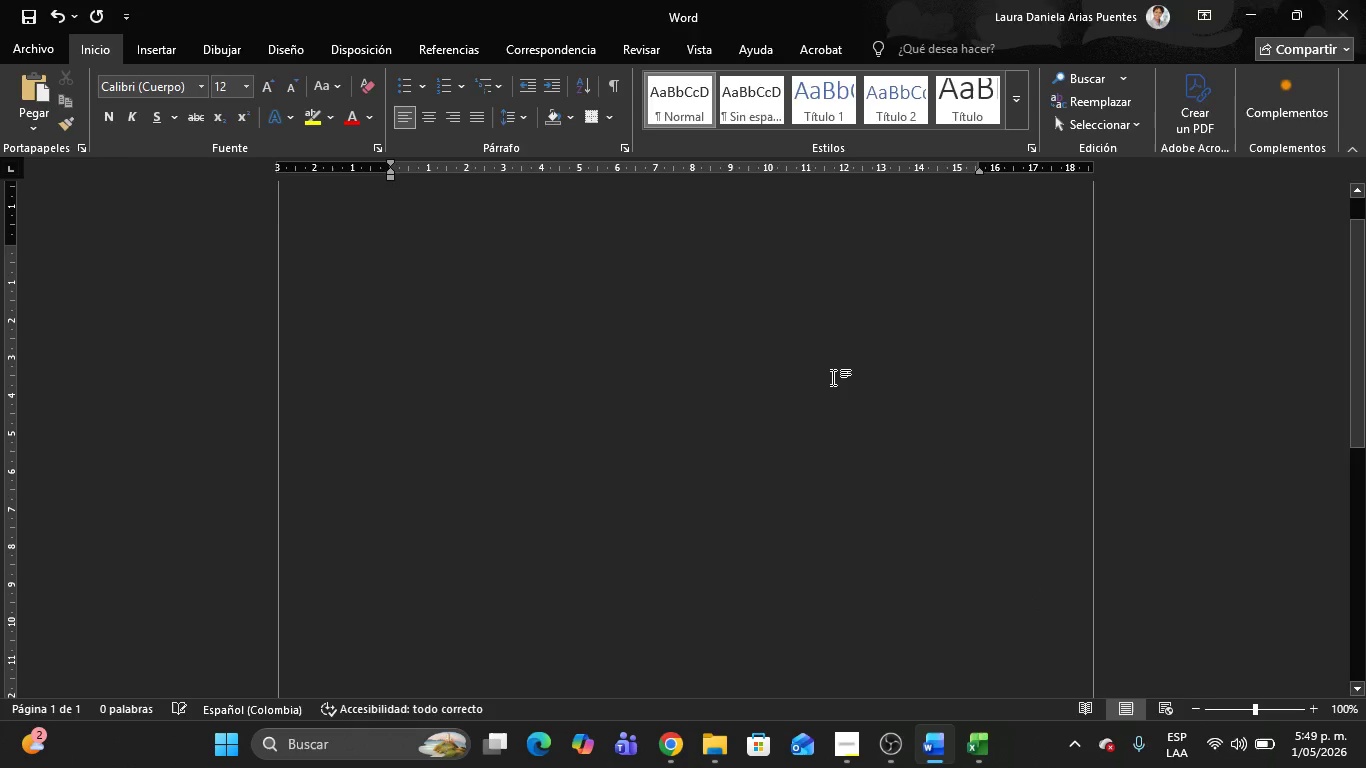 
key(Alt+Tab)
 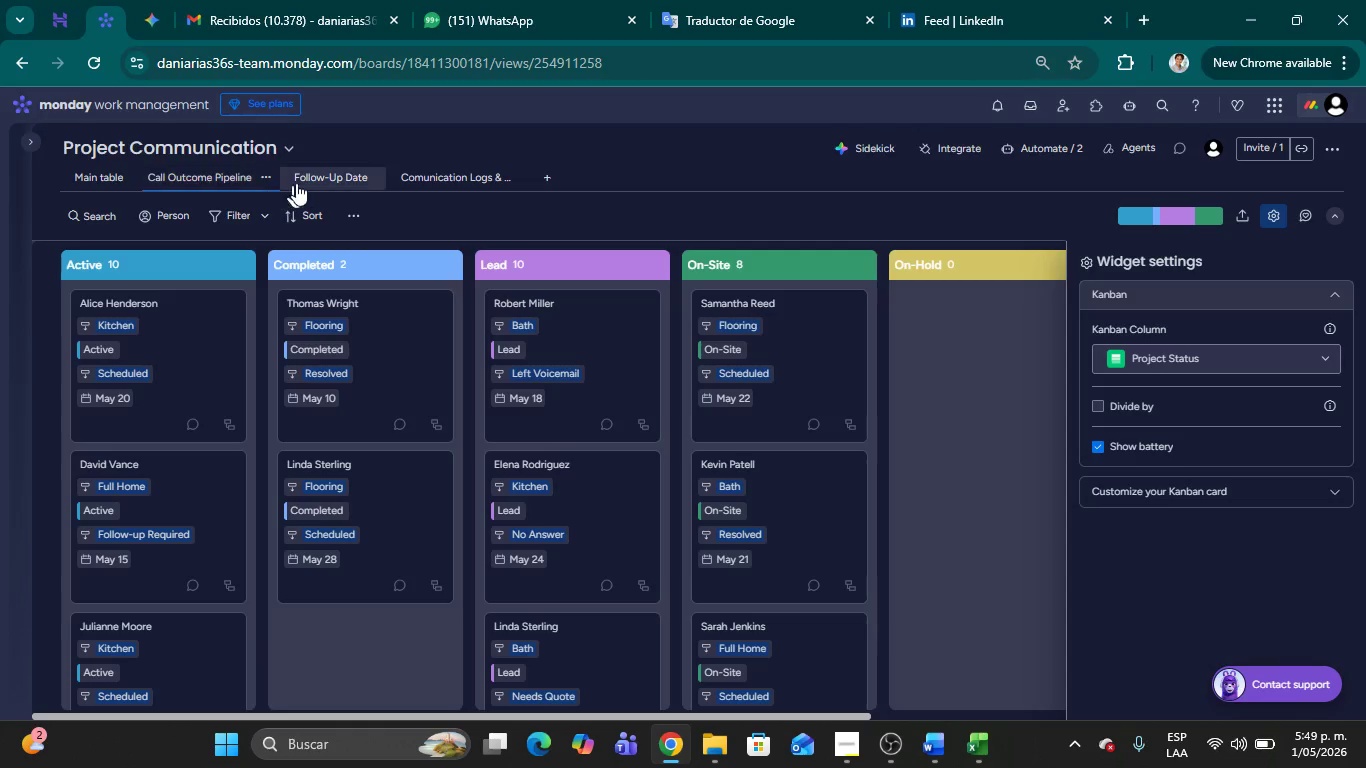 
left_click([312, 175])
 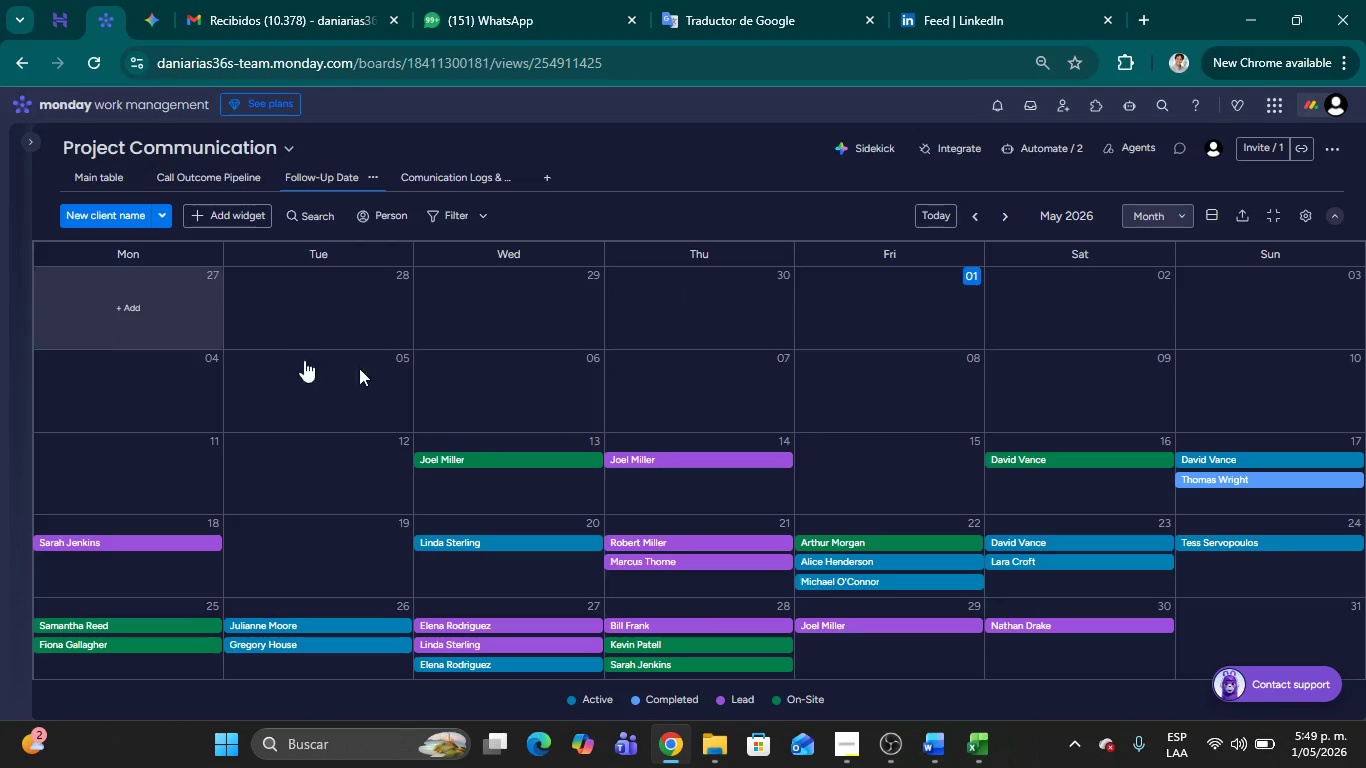 
wait(7.03)
 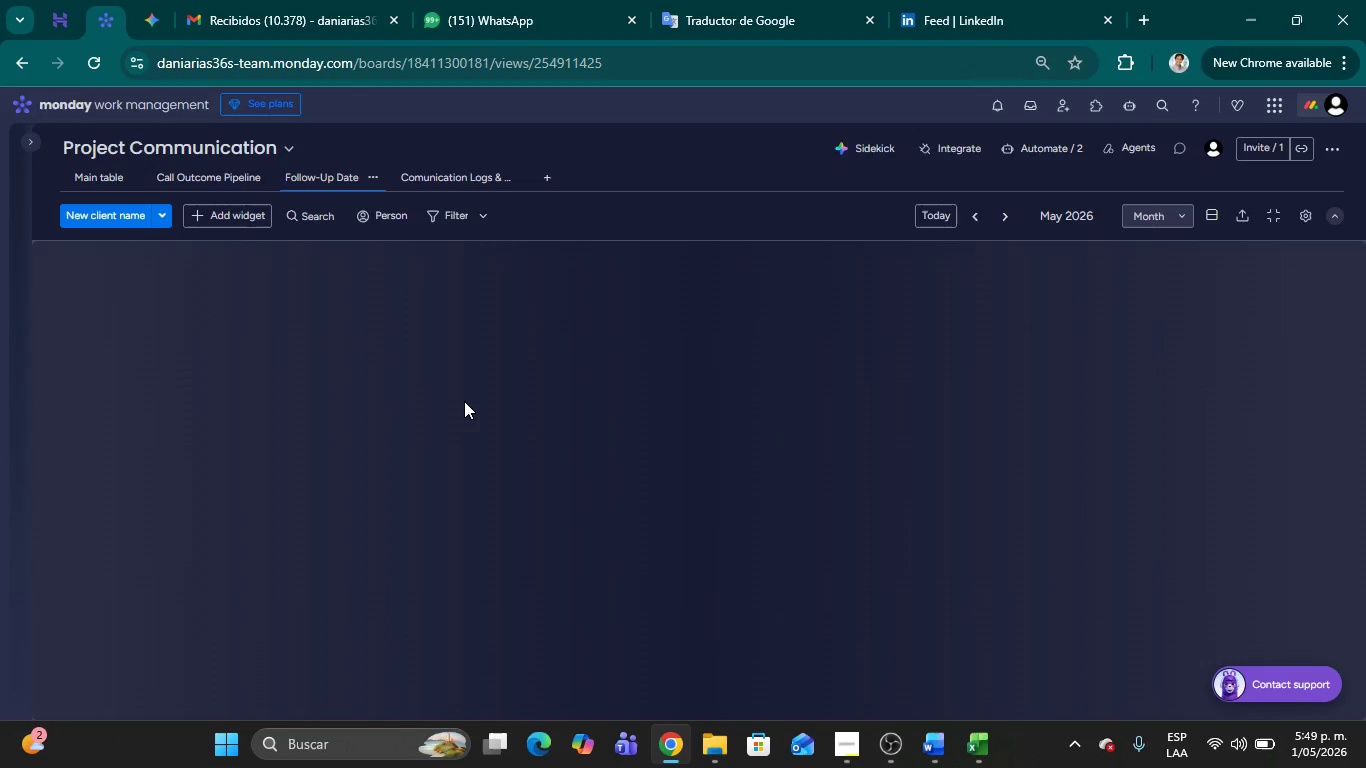 
scroll: coordinate [609, 392], scroll_direction: down, amount: 5.0
 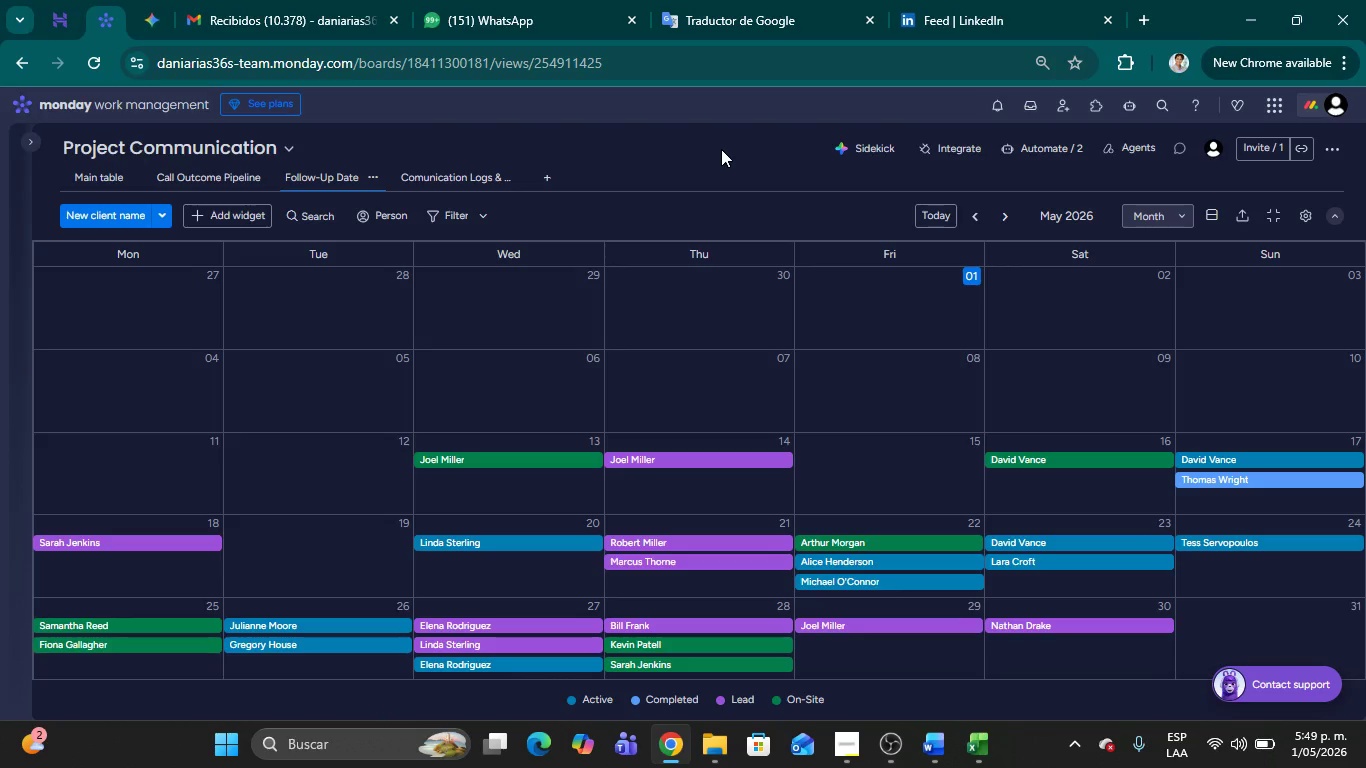 
key(Meta+Shift+MetaLeft)
 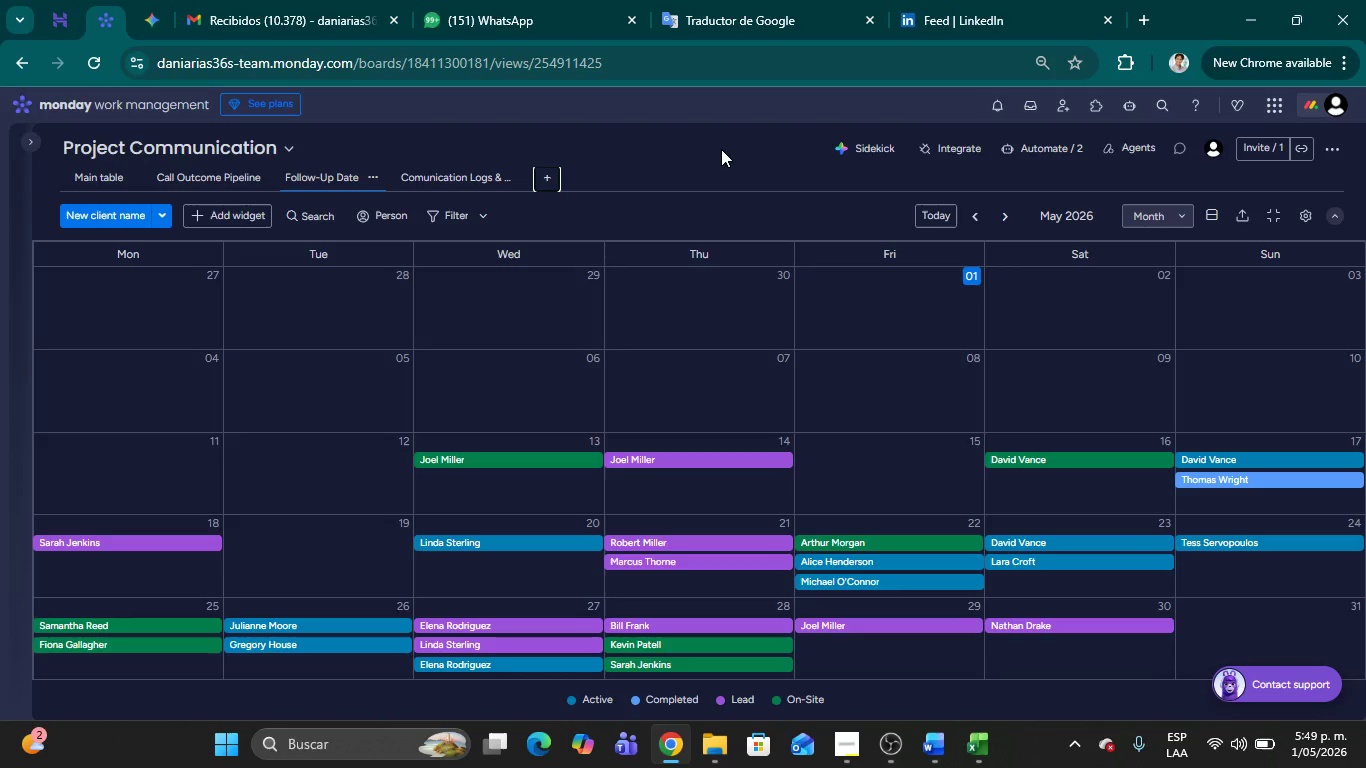 
key(Meta+Shift+S)
 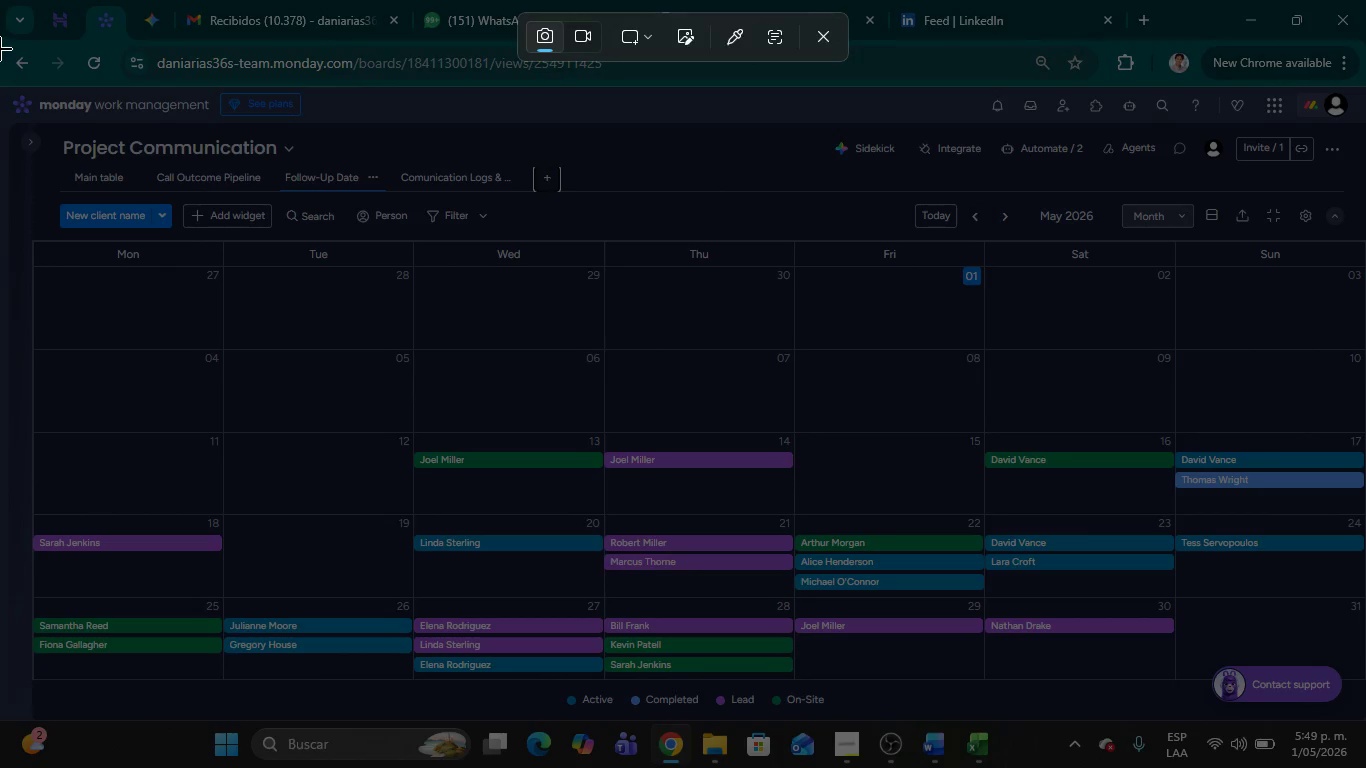 
left_click_drag(start_coordinate=[0, 38], to_coordinate=[1365, 767])
 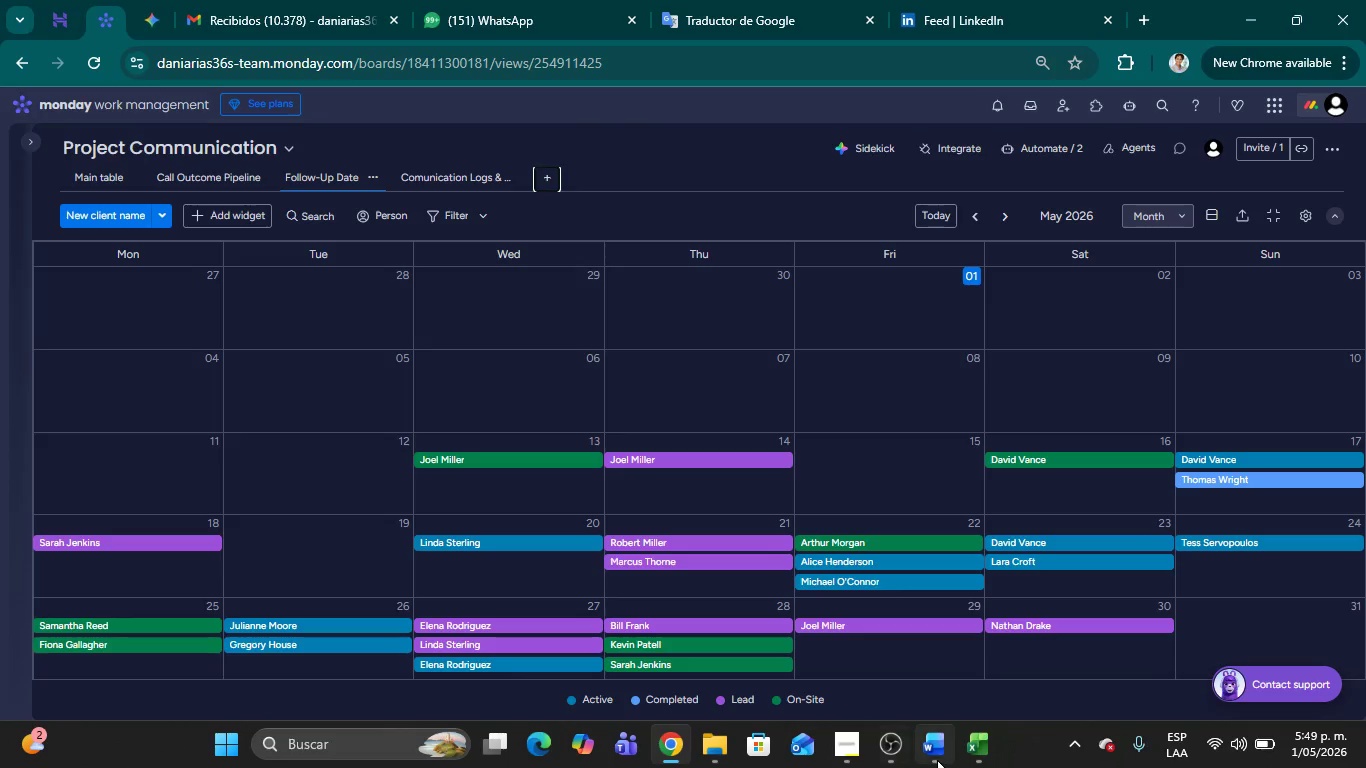 
left_click([939, 755])
 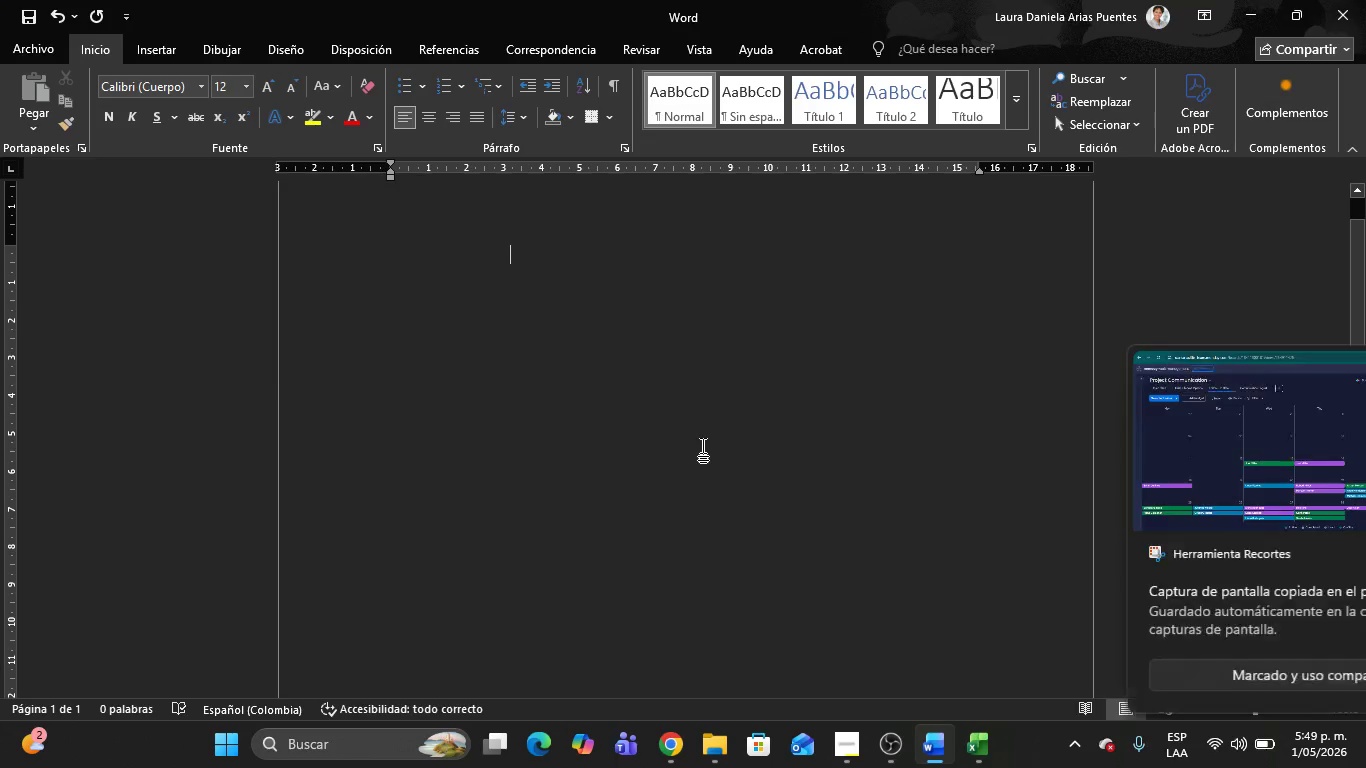 
key(Control+V)
 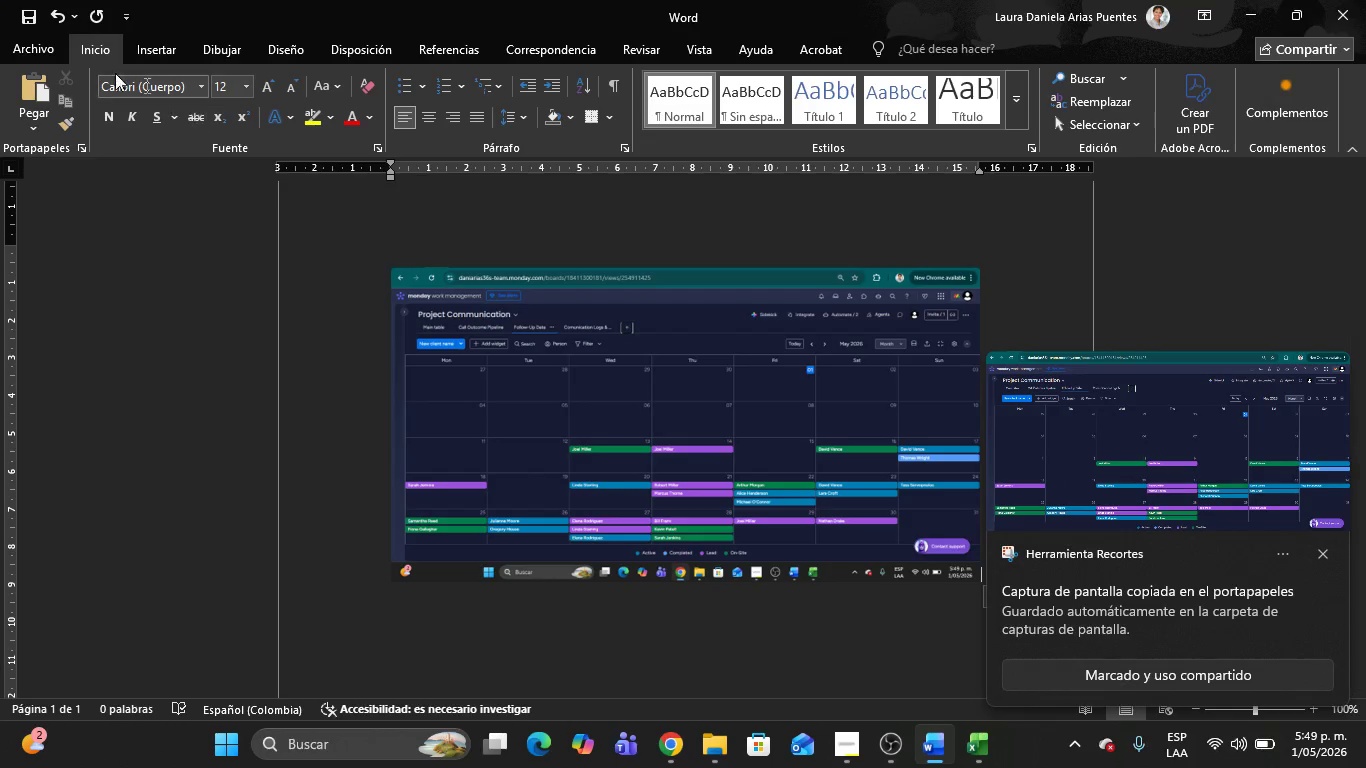 
left_click([7, 46])
 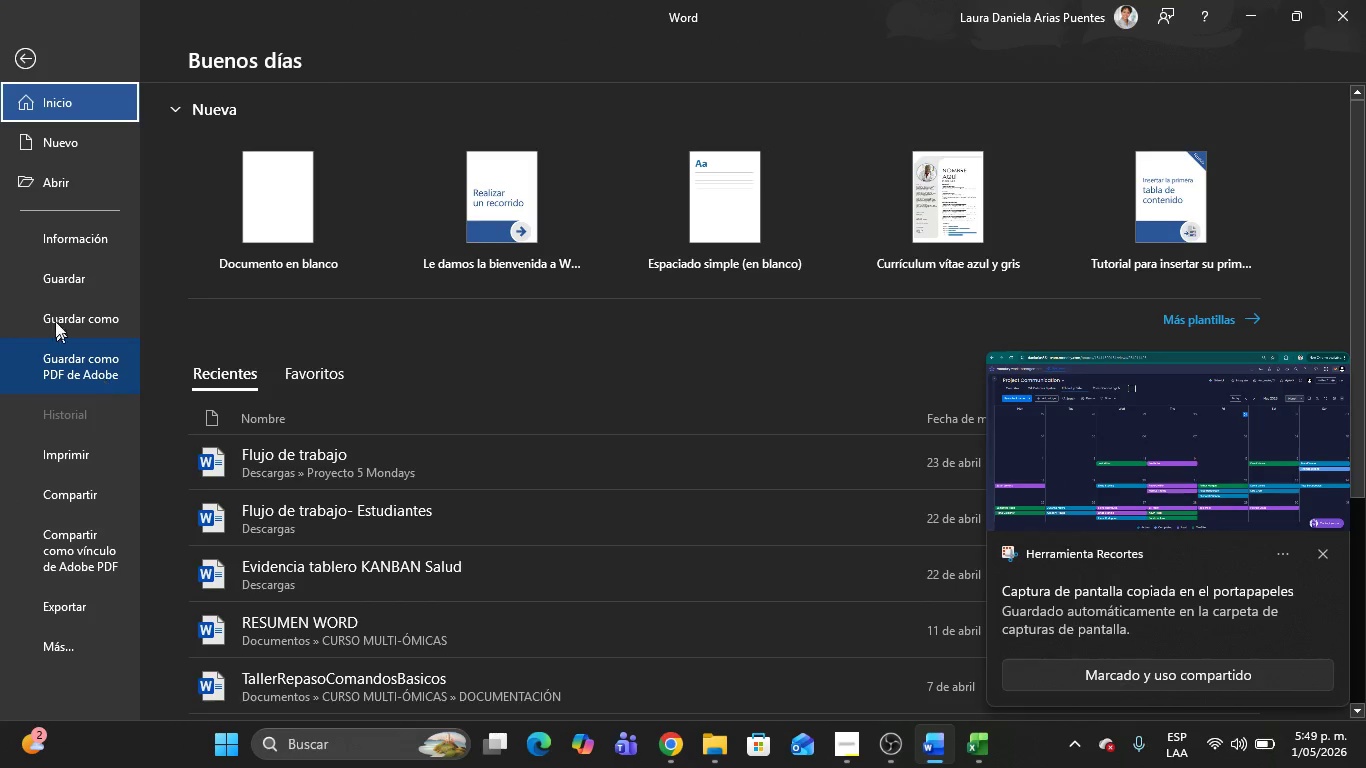 
left_click([52, 314])
 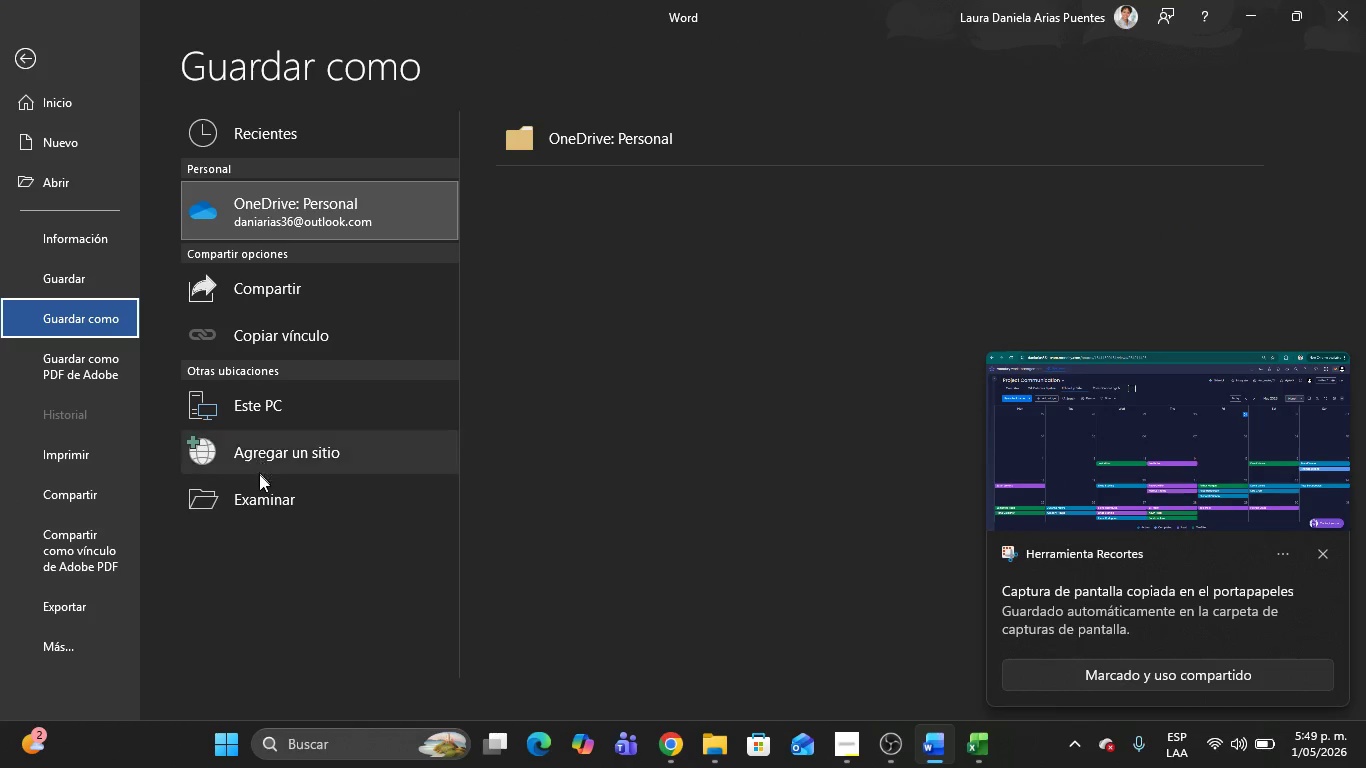 
left_click([262, 500])
 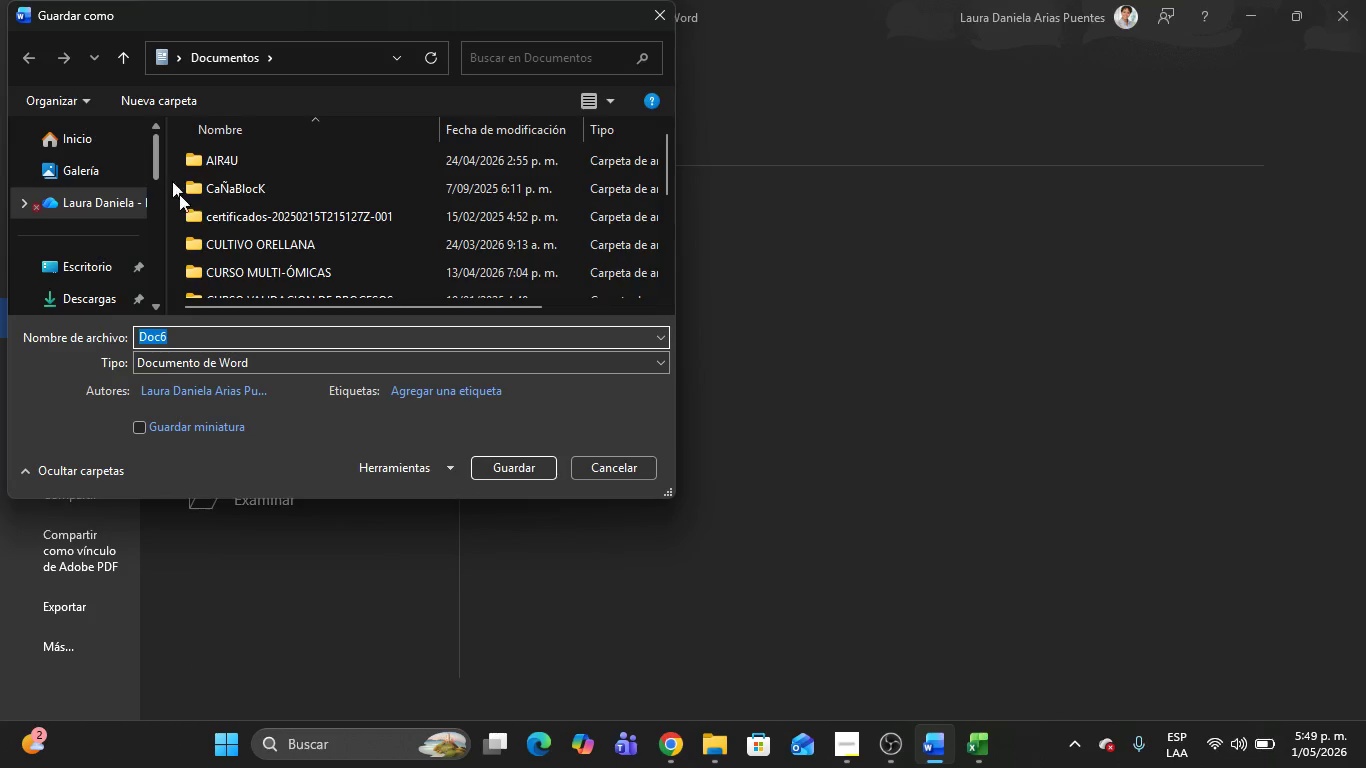 
left_click([74, 297])
 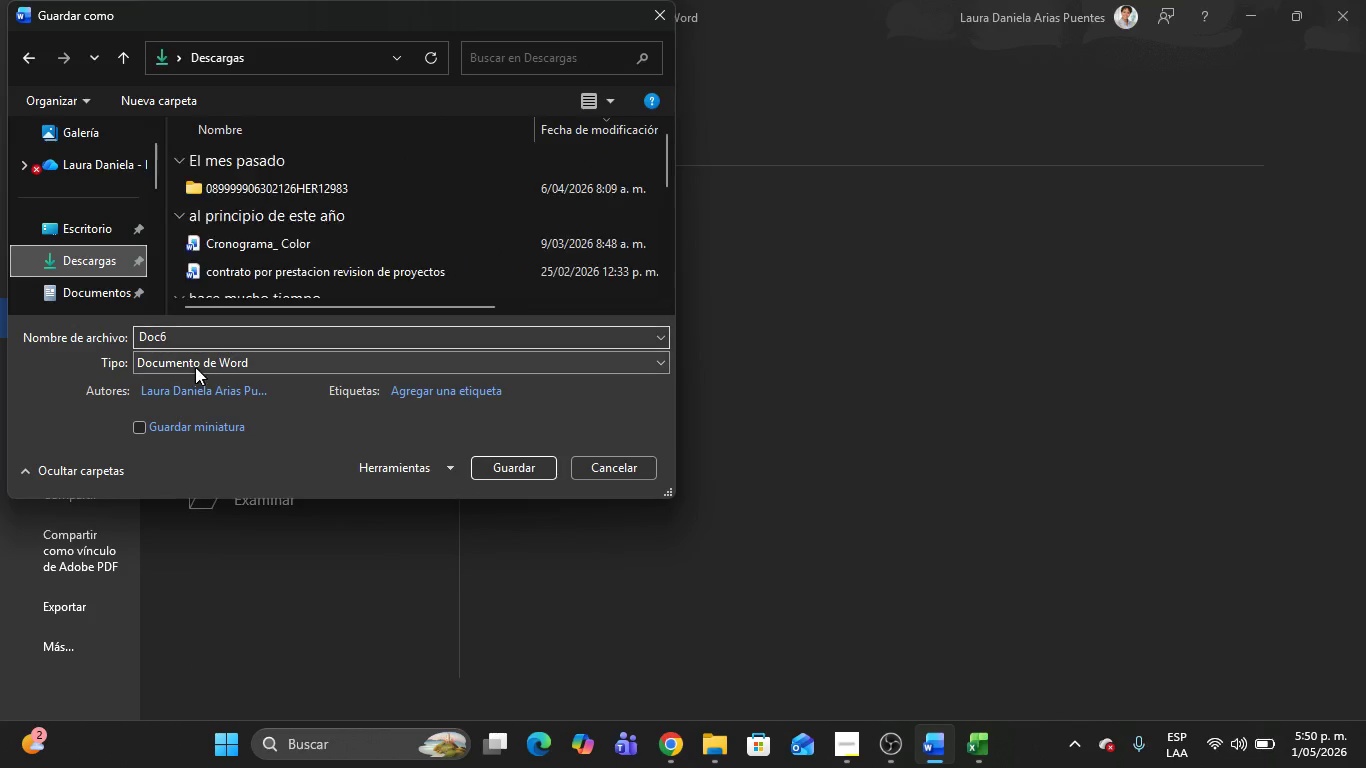 
left_click([195, 367])
 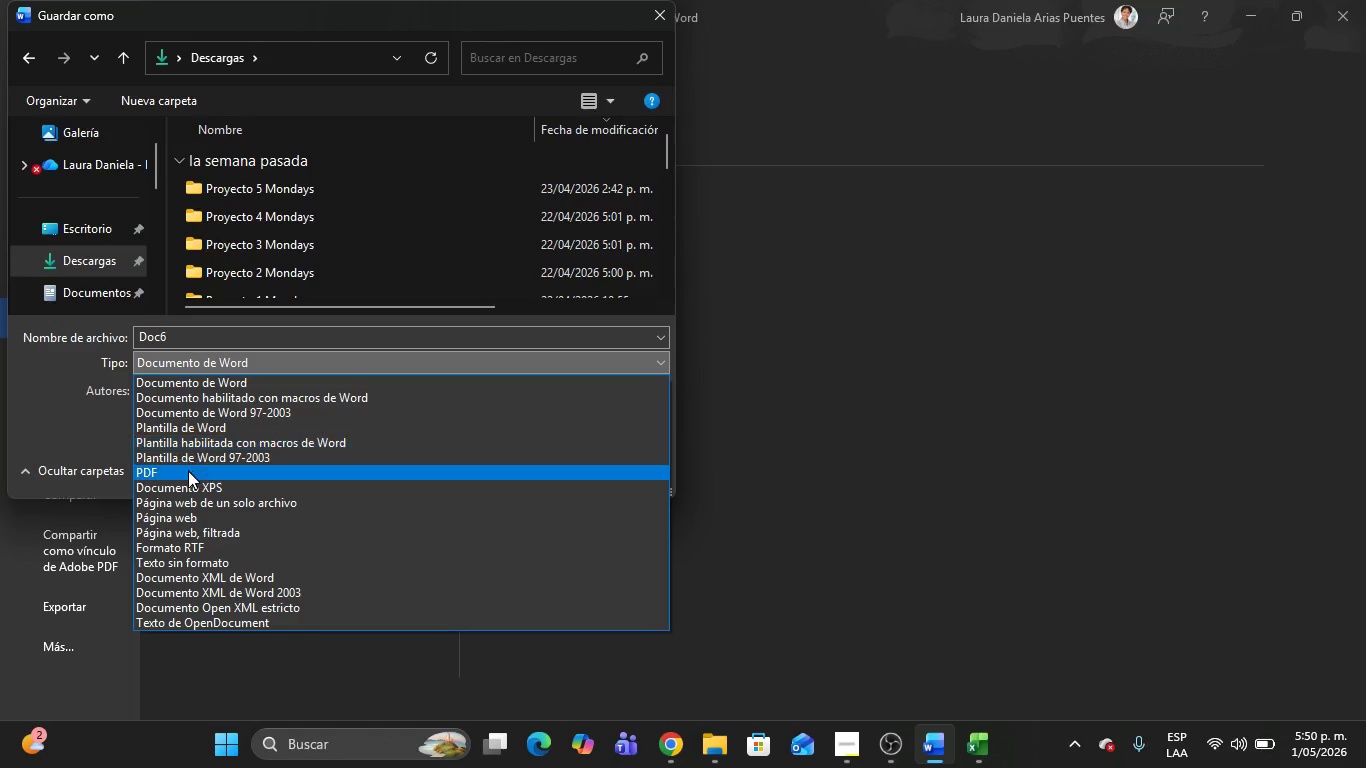 
left_click([188, 472])
 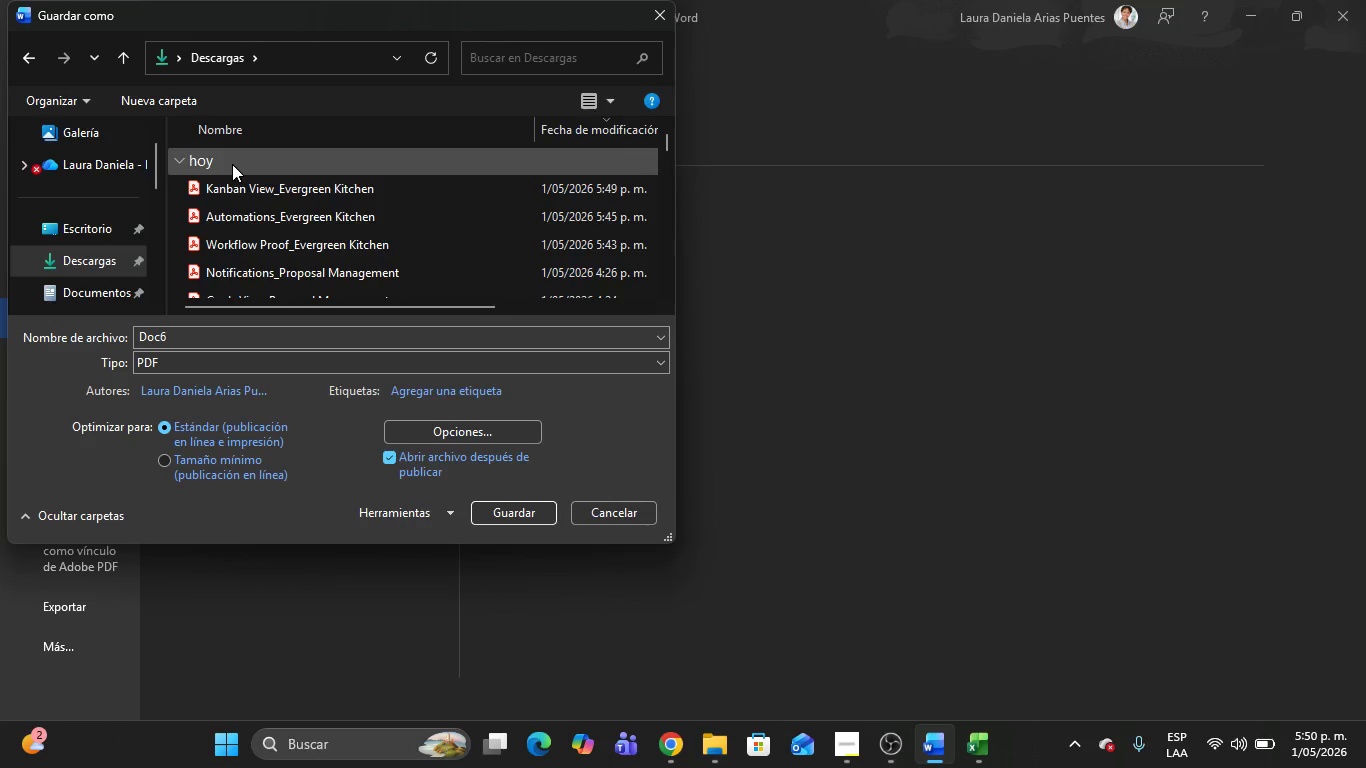 
left_click([238, 190])
 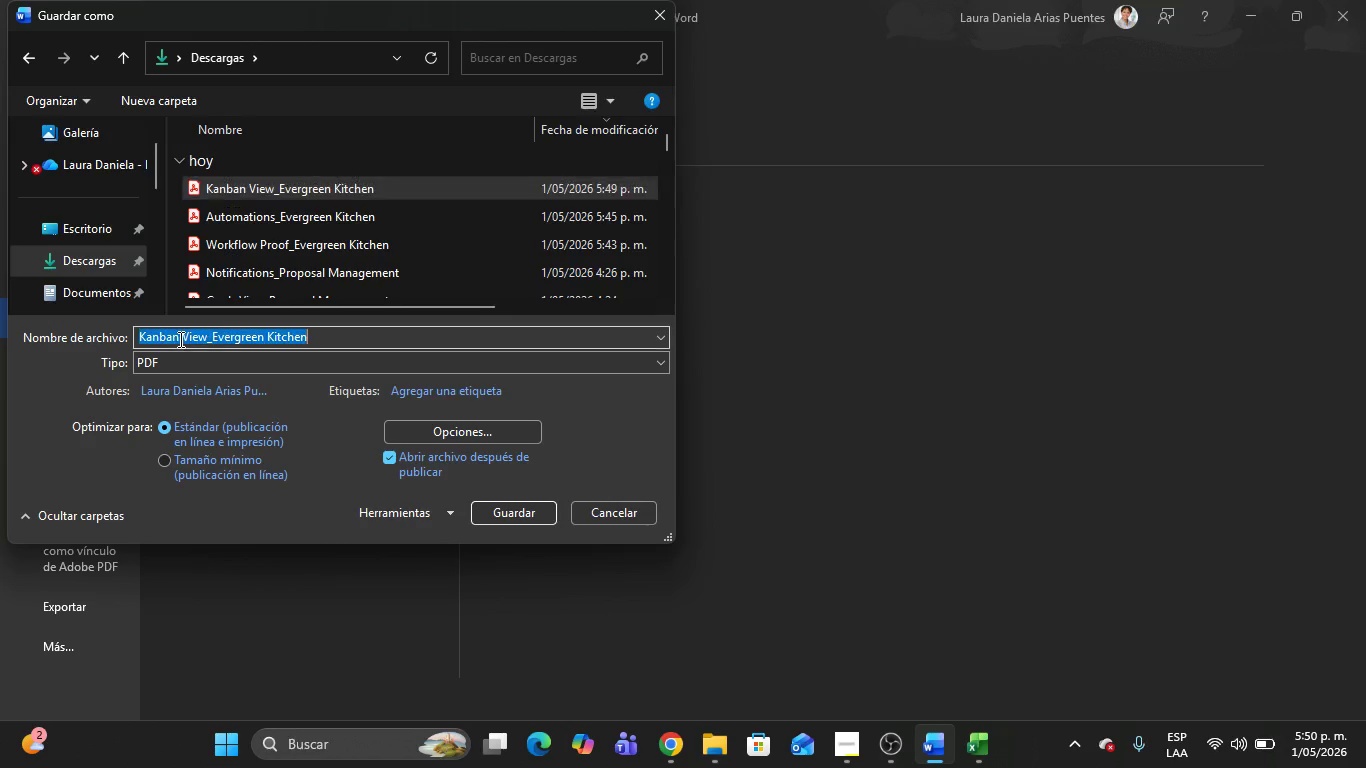 
double_click([181, 339])
 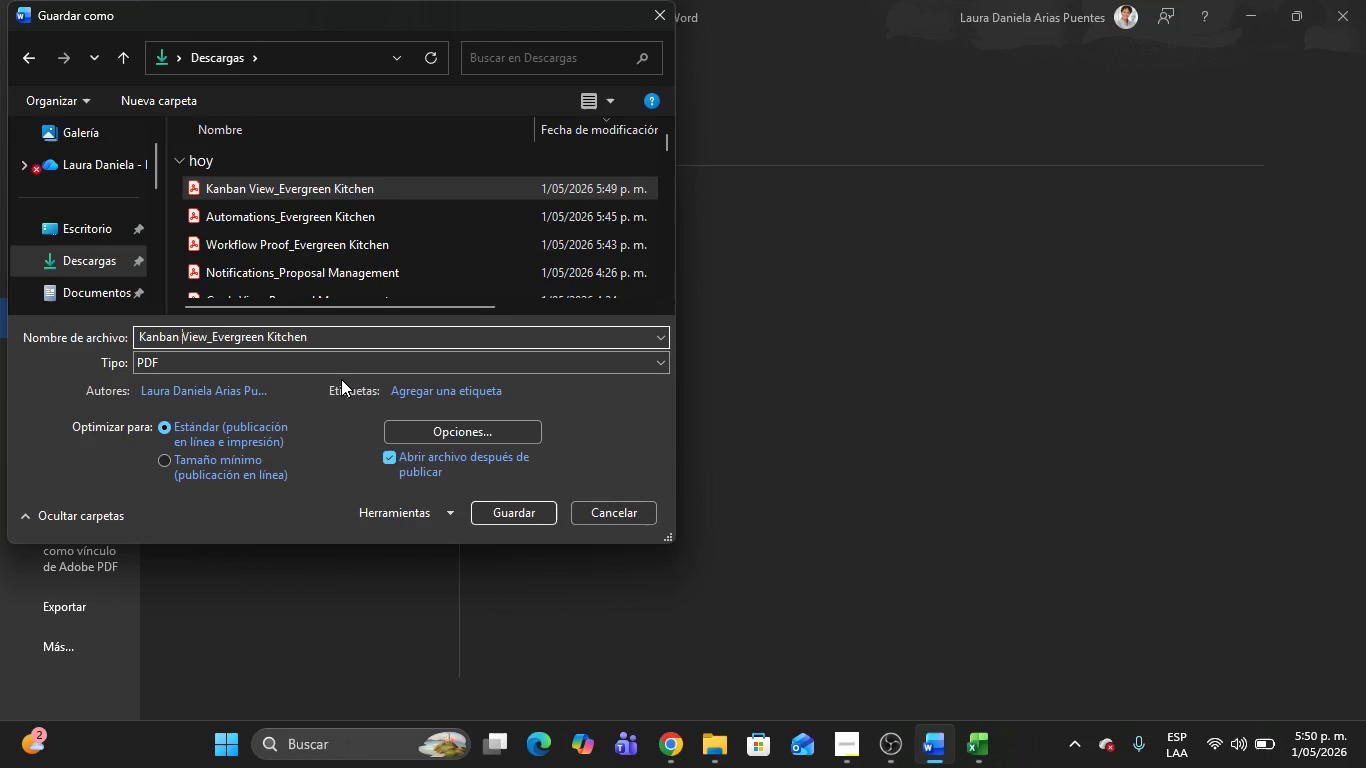 
key(ArrowLeft)
 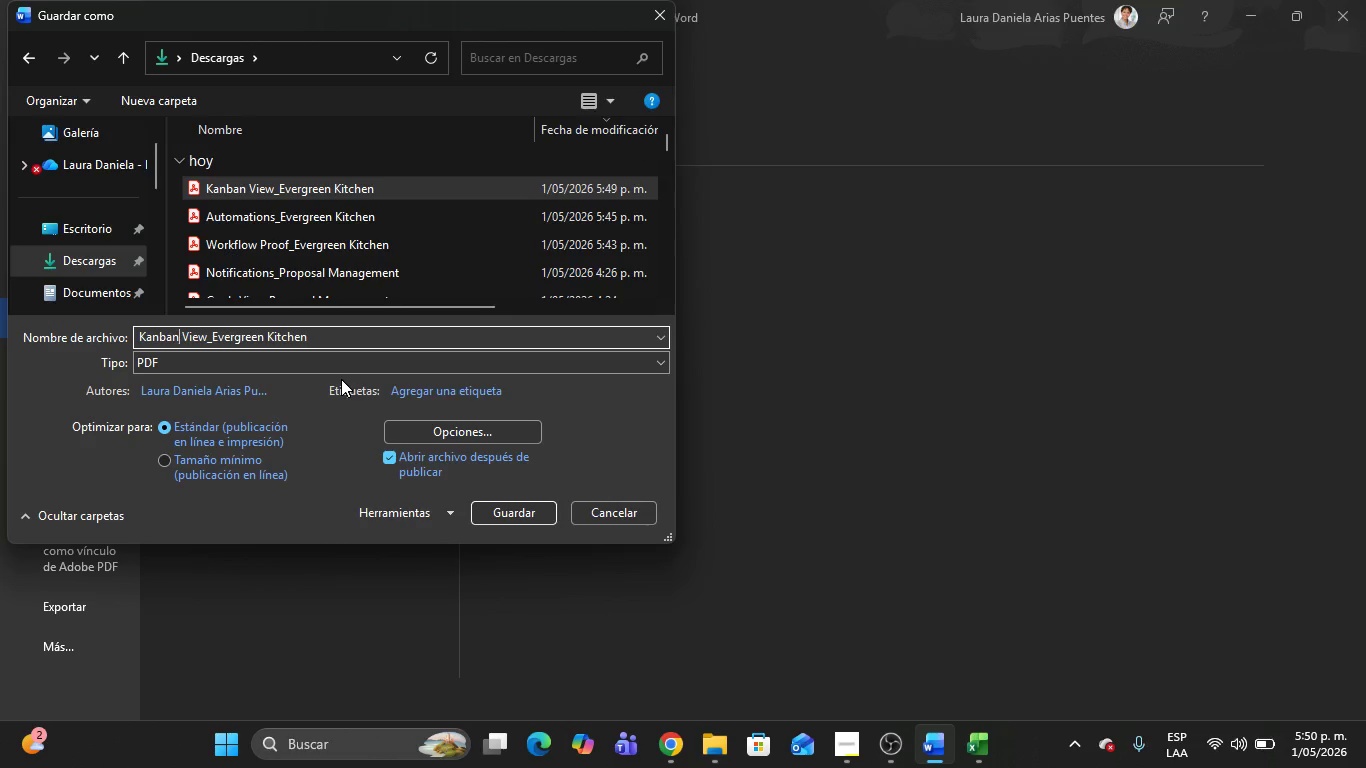 
hold_key(key=Backspace, duration=0.95)
 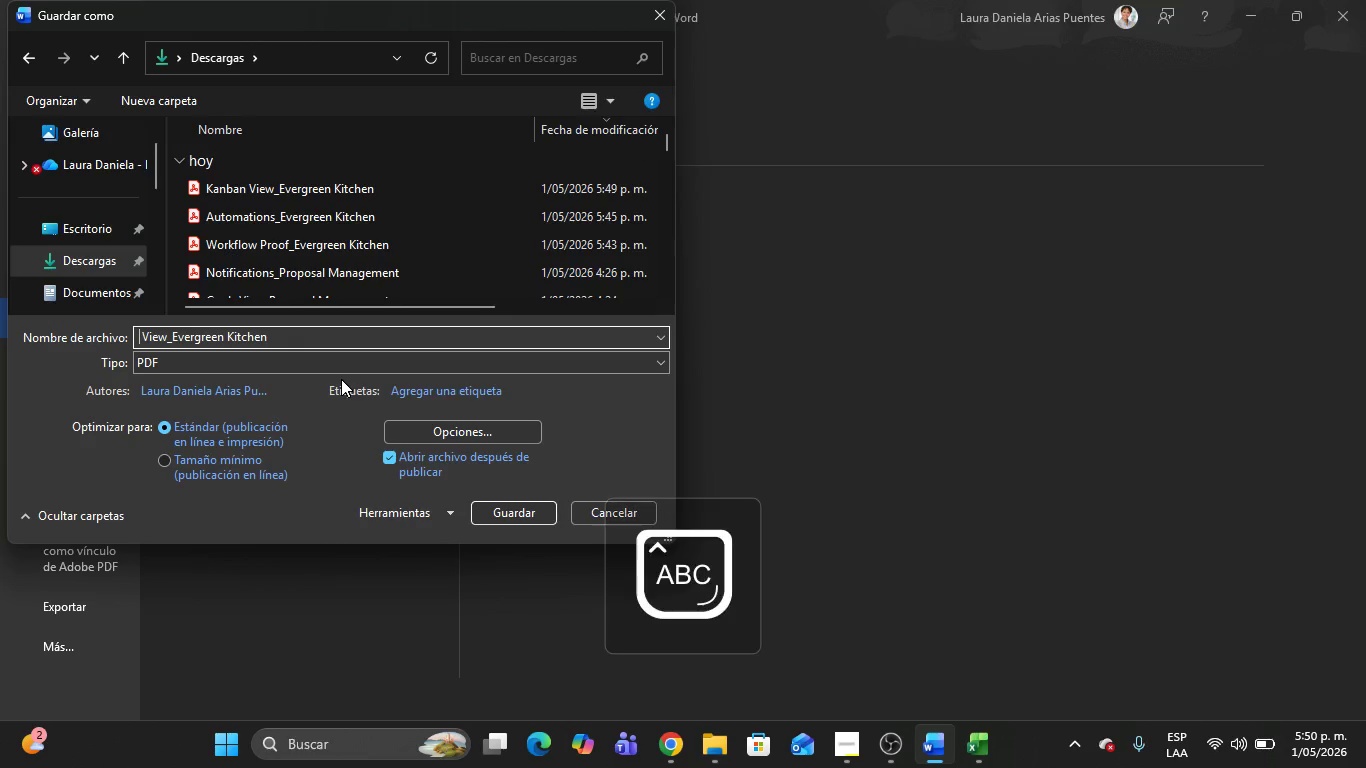 
type(Calentd)
key(Backspace)
key(Backspace)
type(dar)
 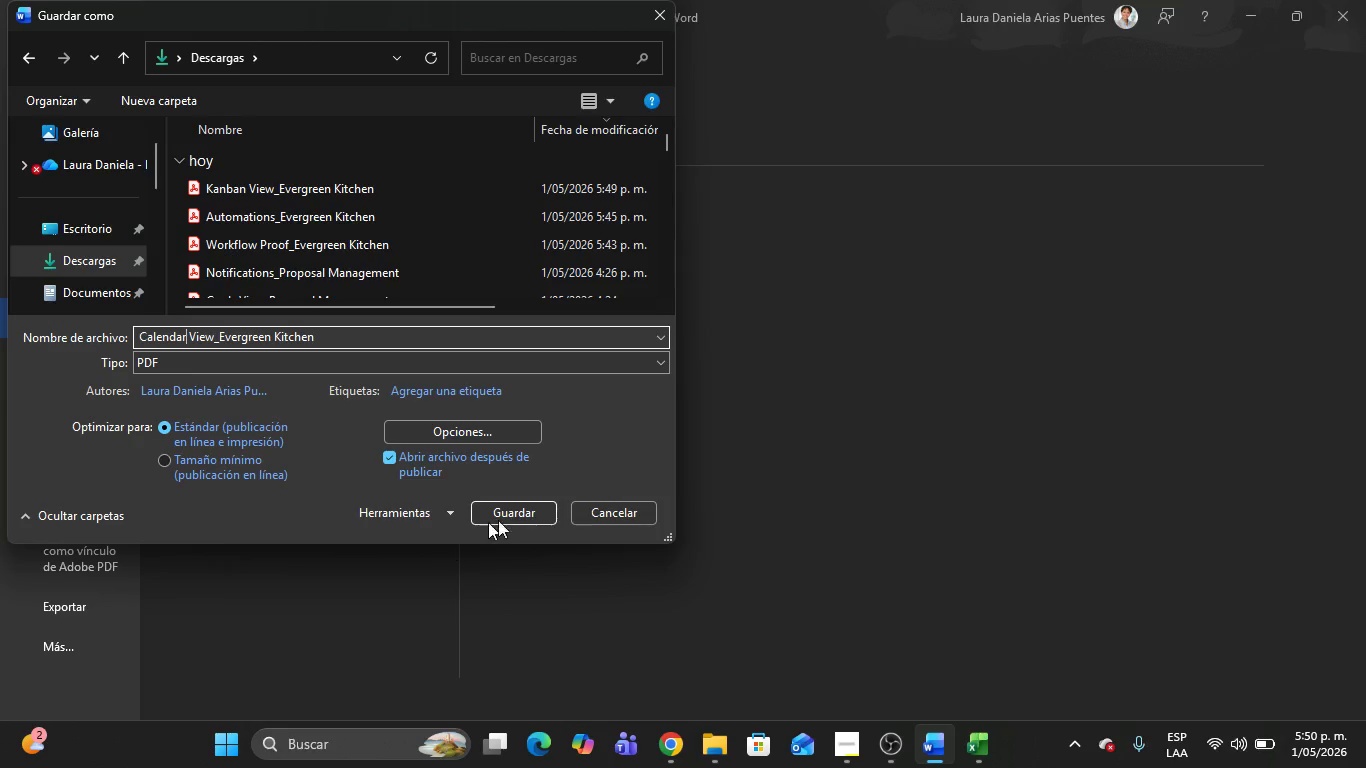 
left_click([531, 514])
 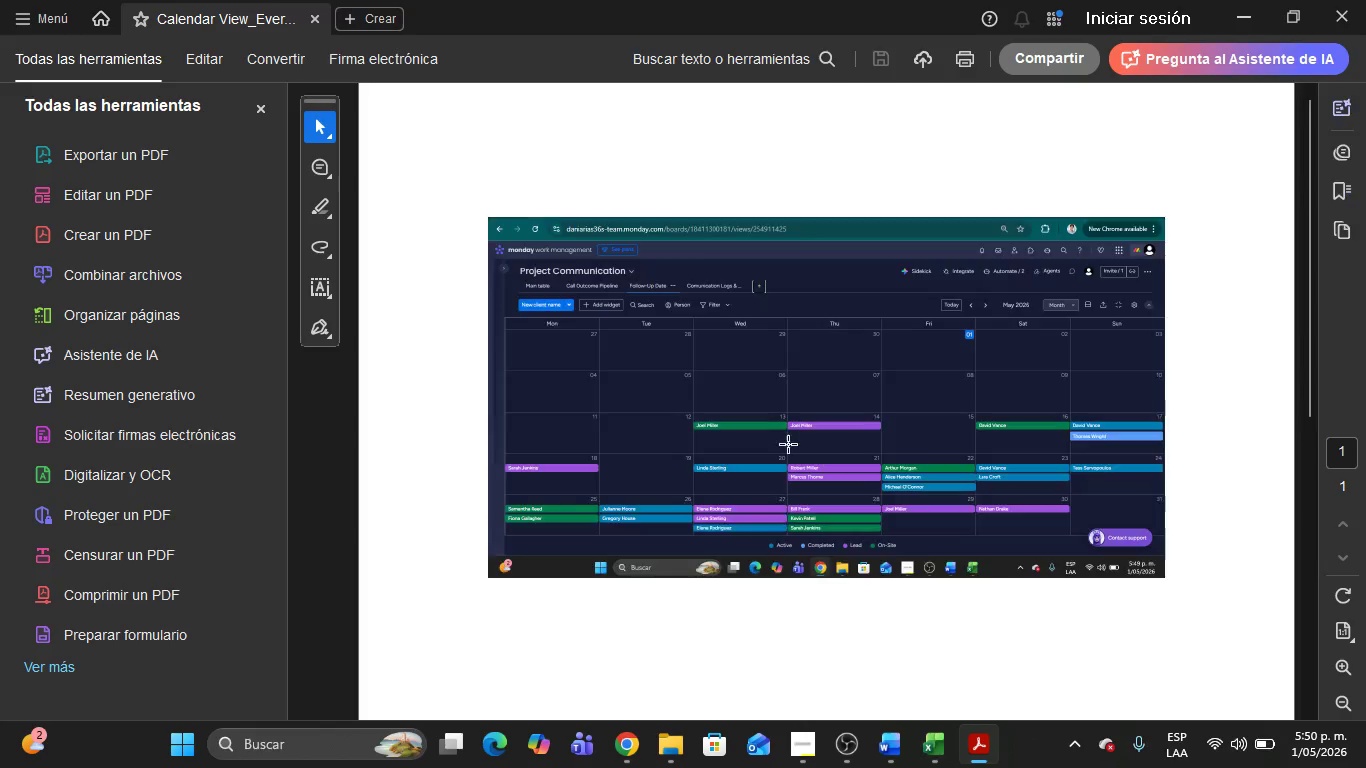 
left_click([1362, 0])
 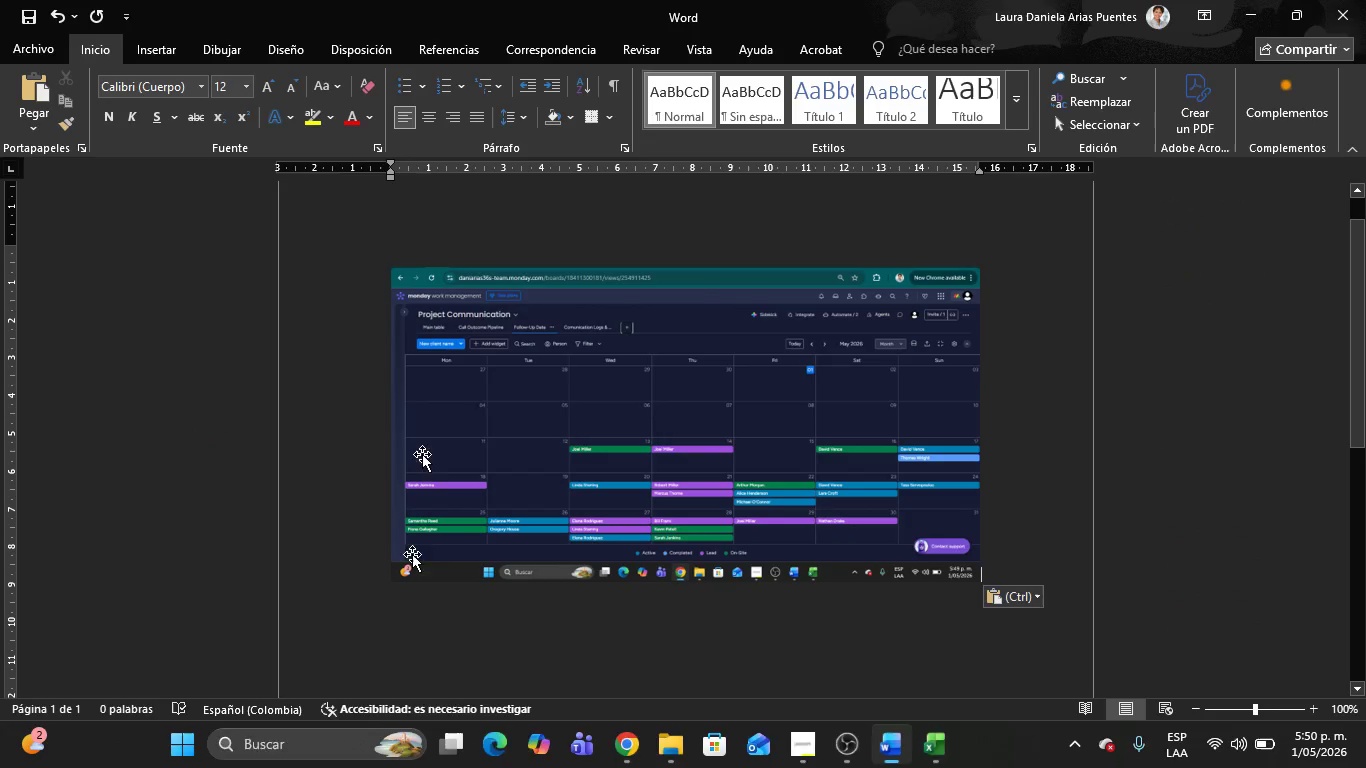 
left_click([564, 414])
 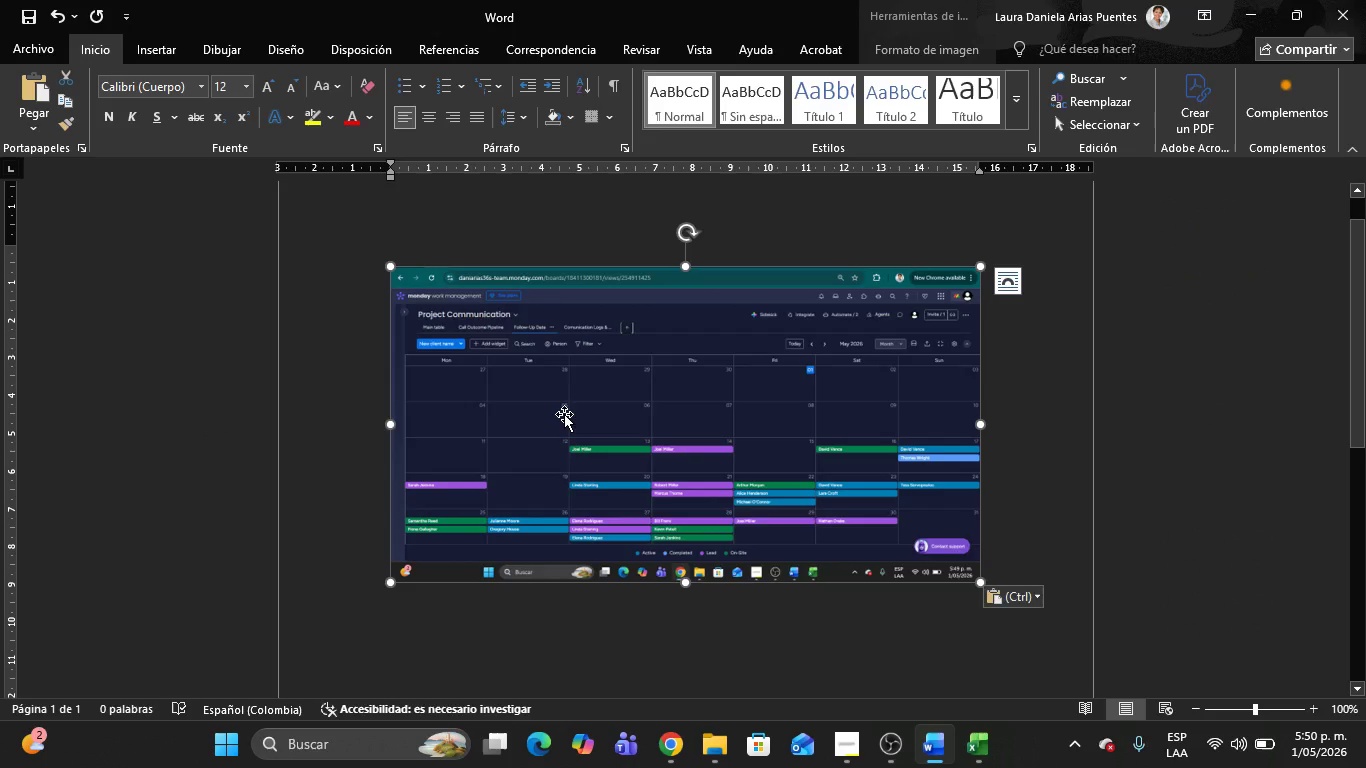 
key(Delete)
 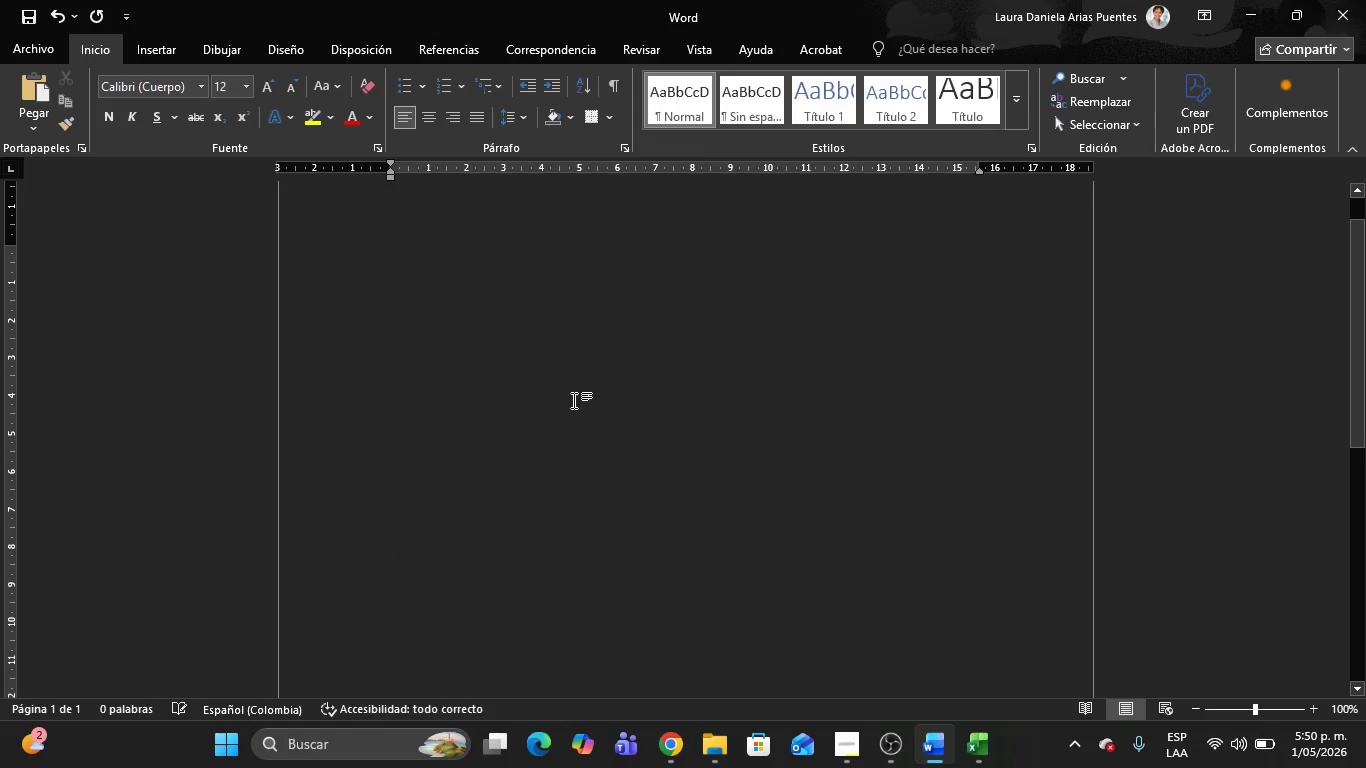 
key(Alt+AltLeft)
 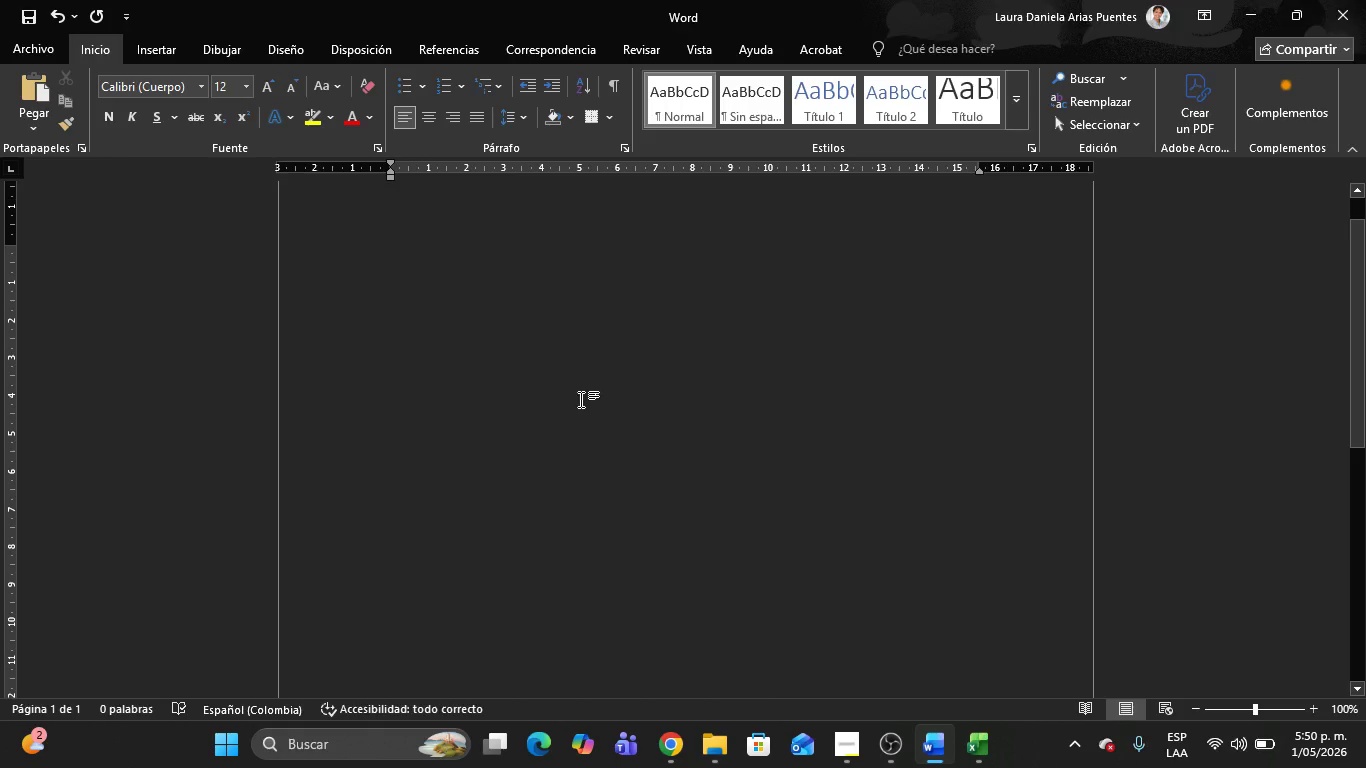 
key(Alt+Tab)
 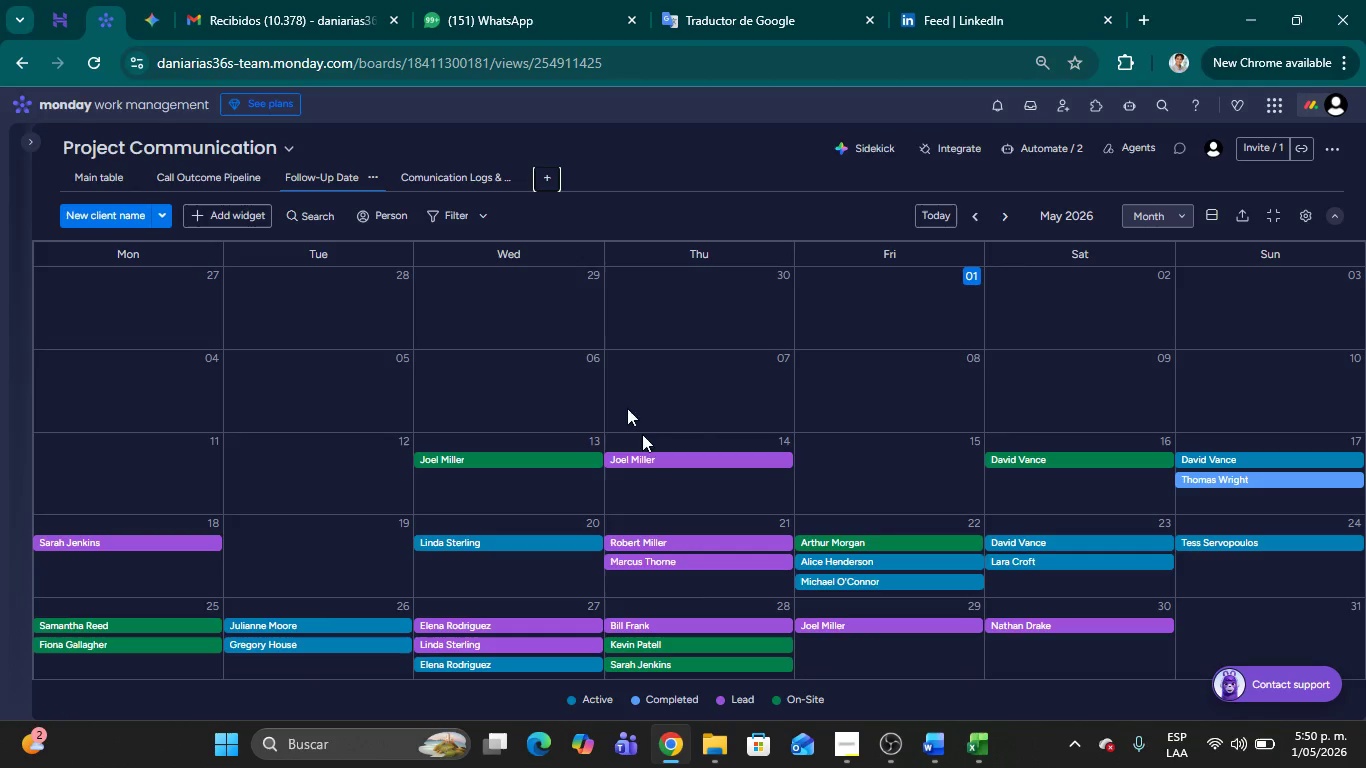 
scroll: coordinate [677, 487], scroll_direction: down, amount: 3.0
 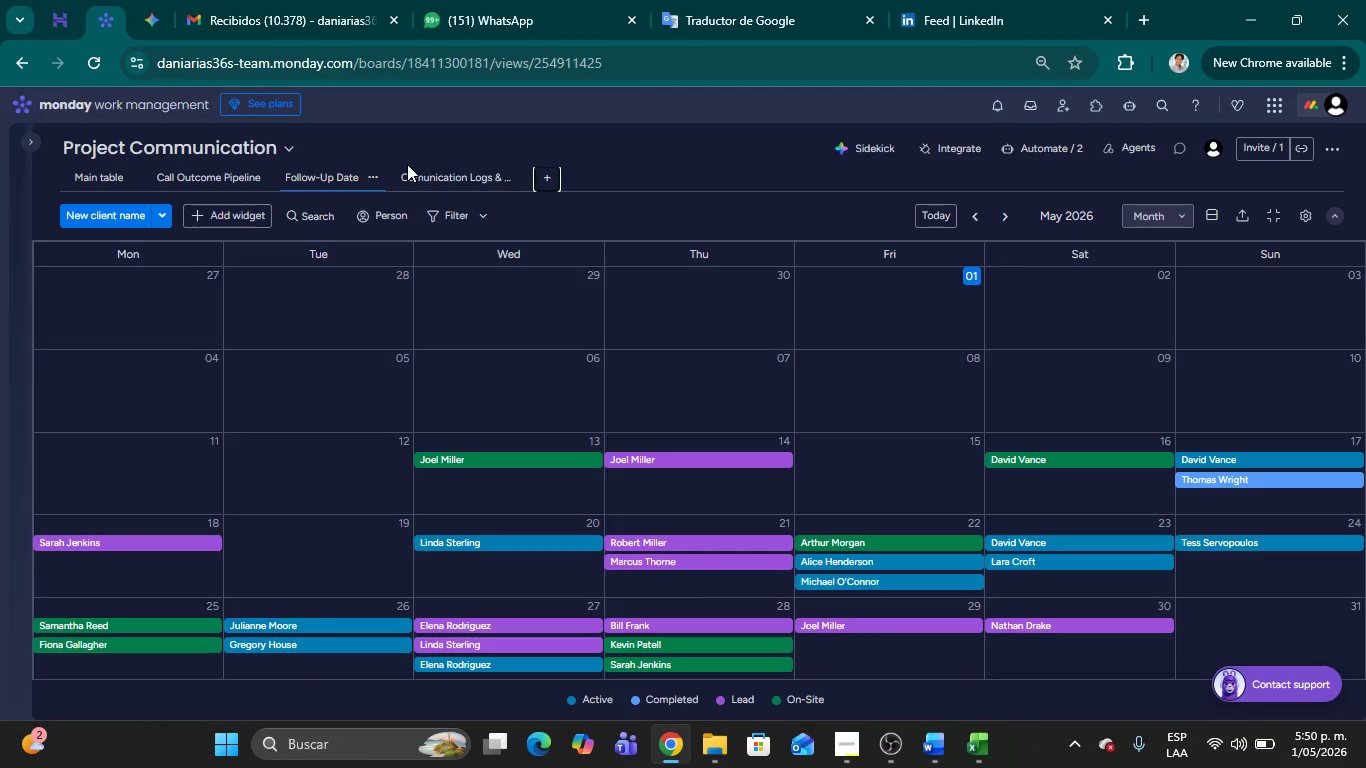 
left_click([436, 183])
 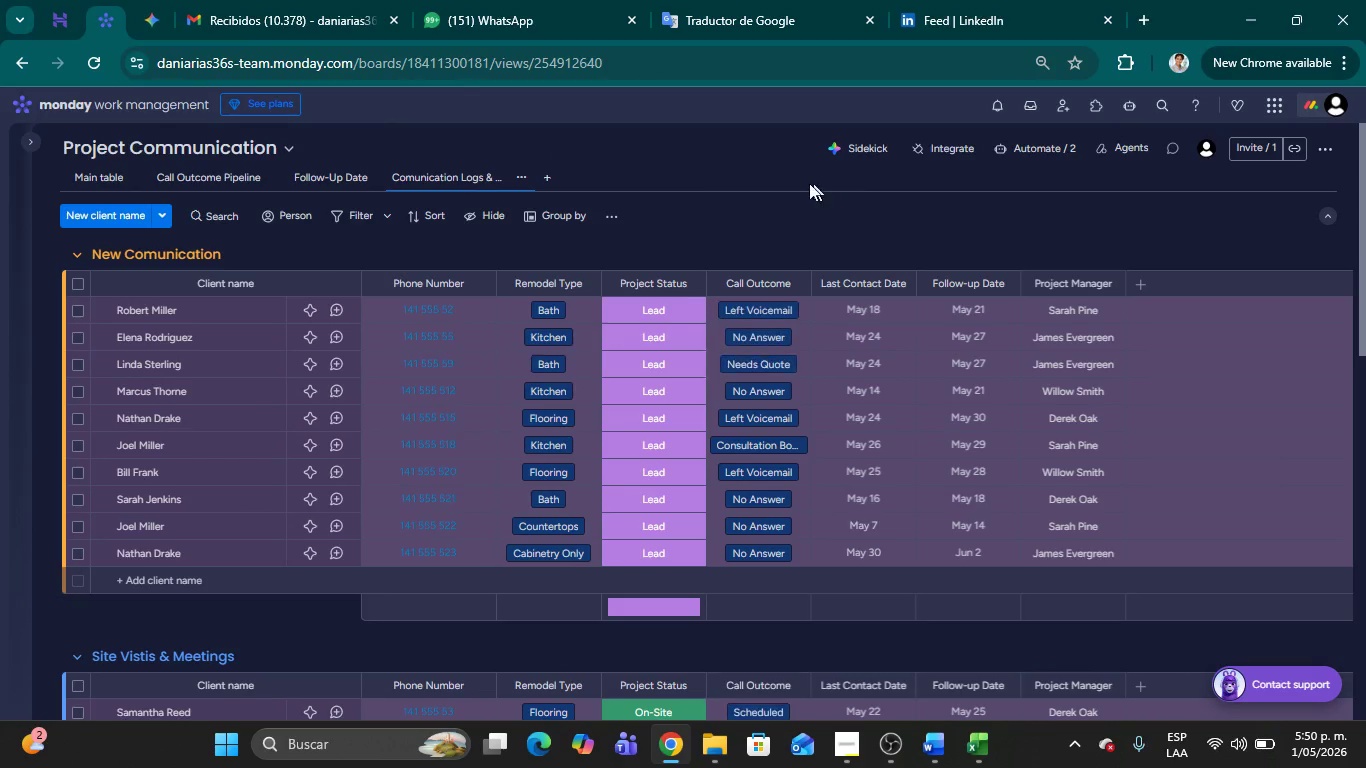 
wait(5.58)
 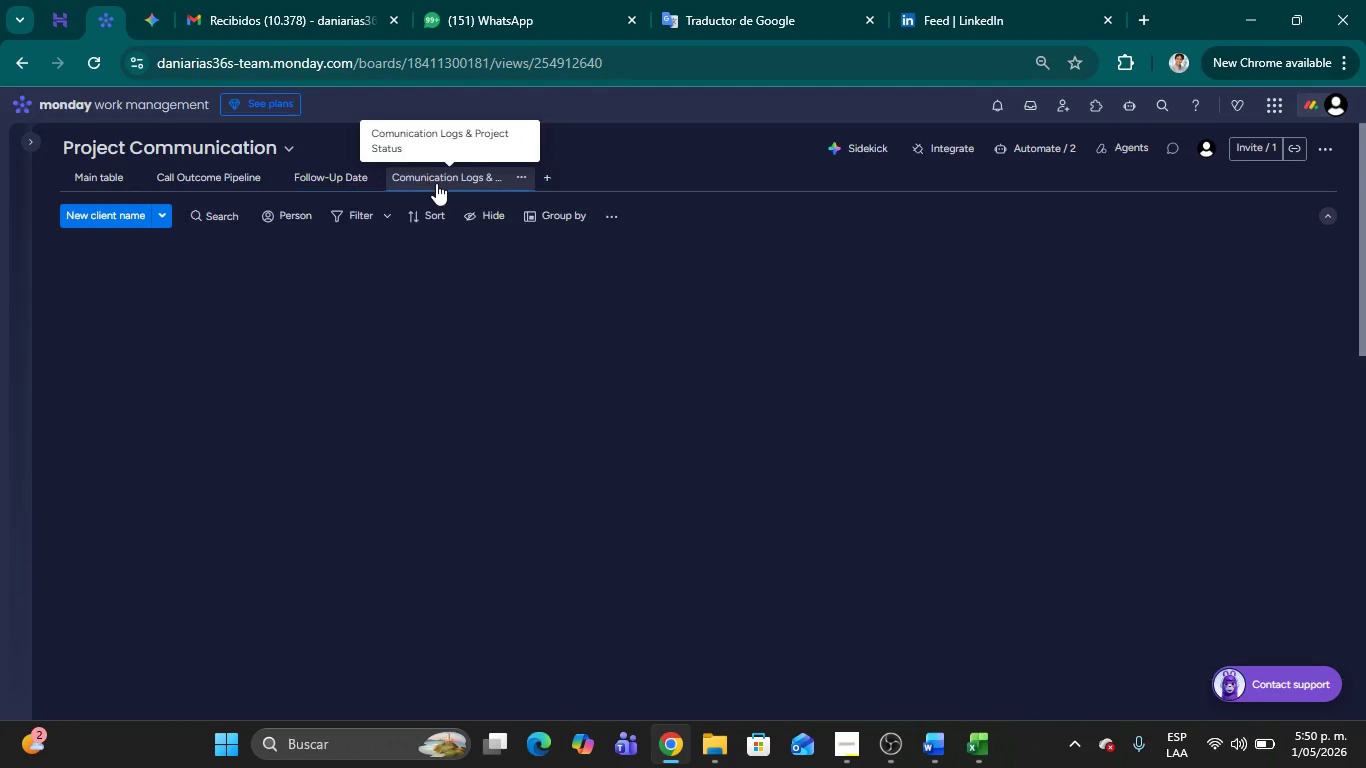 
left_click([522, 175])
 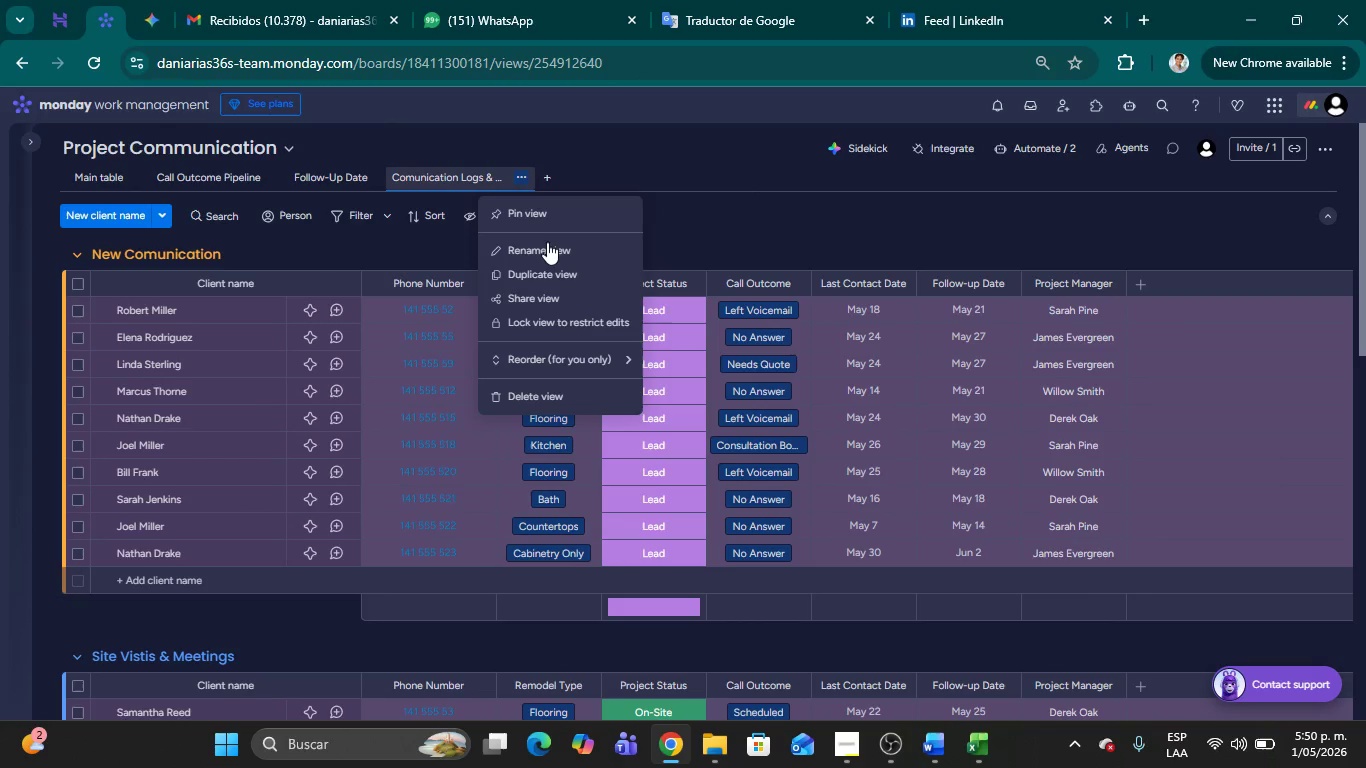 
left_click([546, 249])
 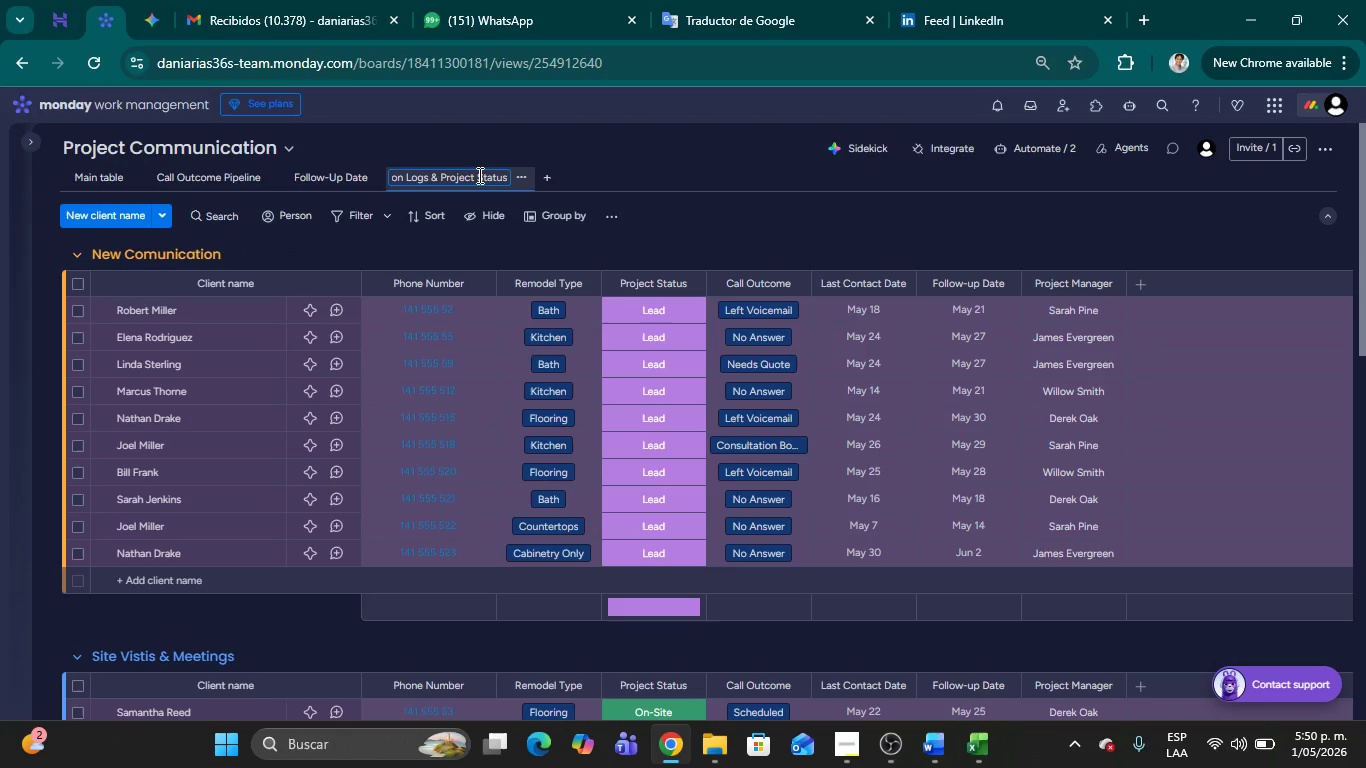 
double_click([478, 175])
 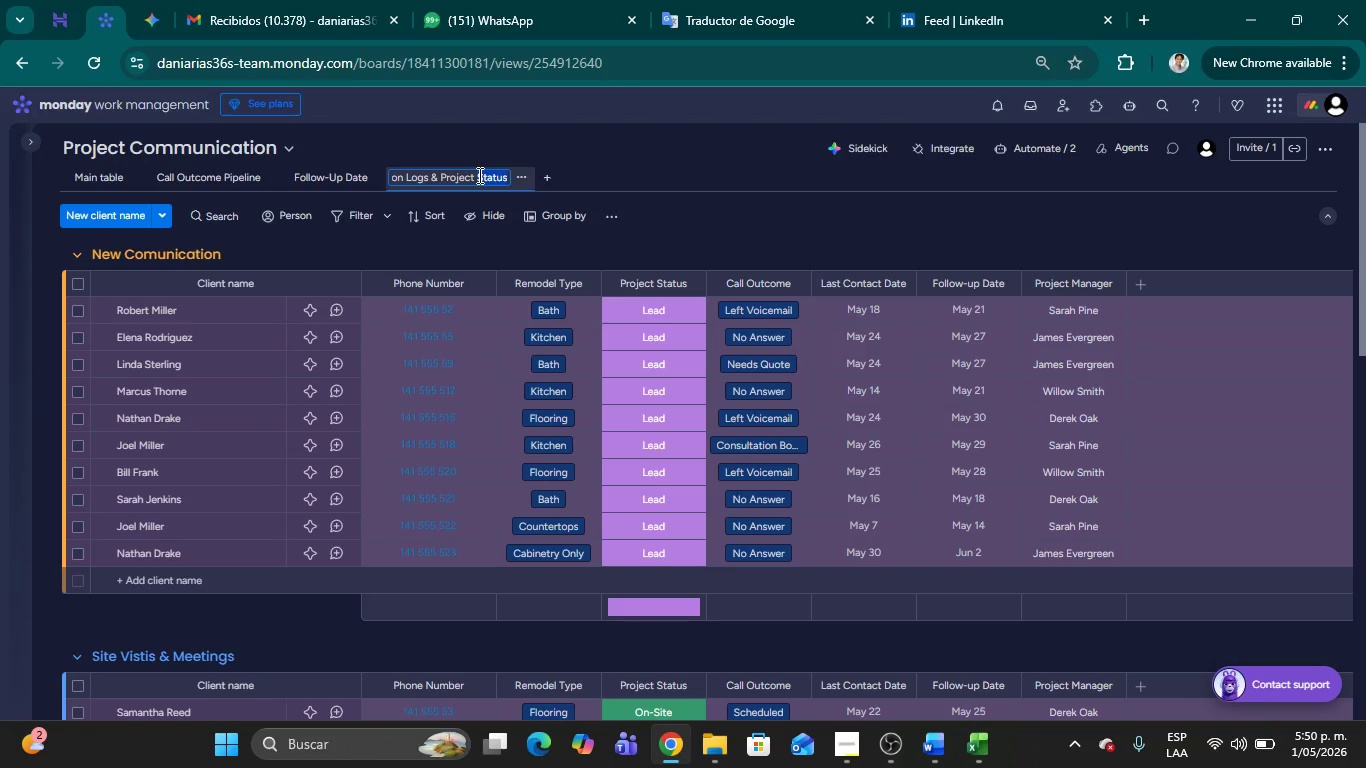 
triple_click([478, 175])
 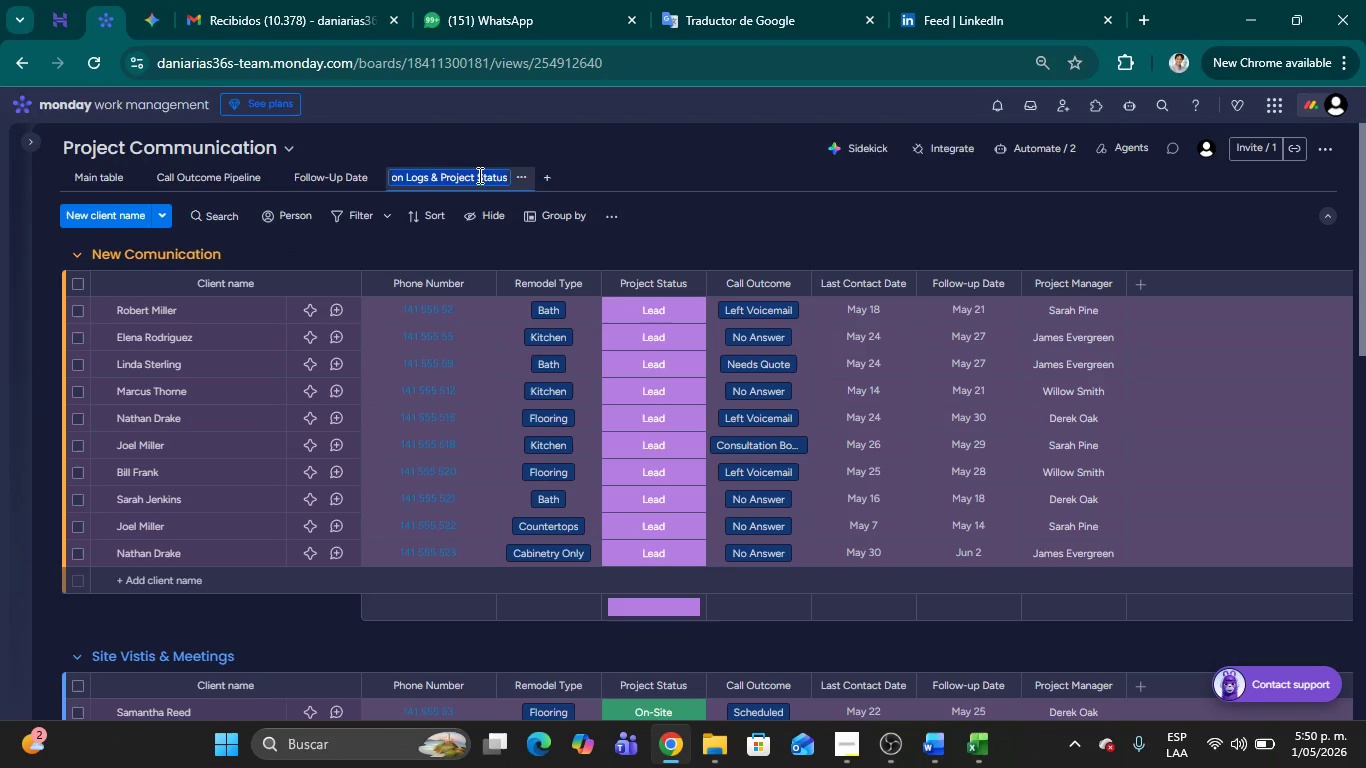 
triple_click([478, 175])
 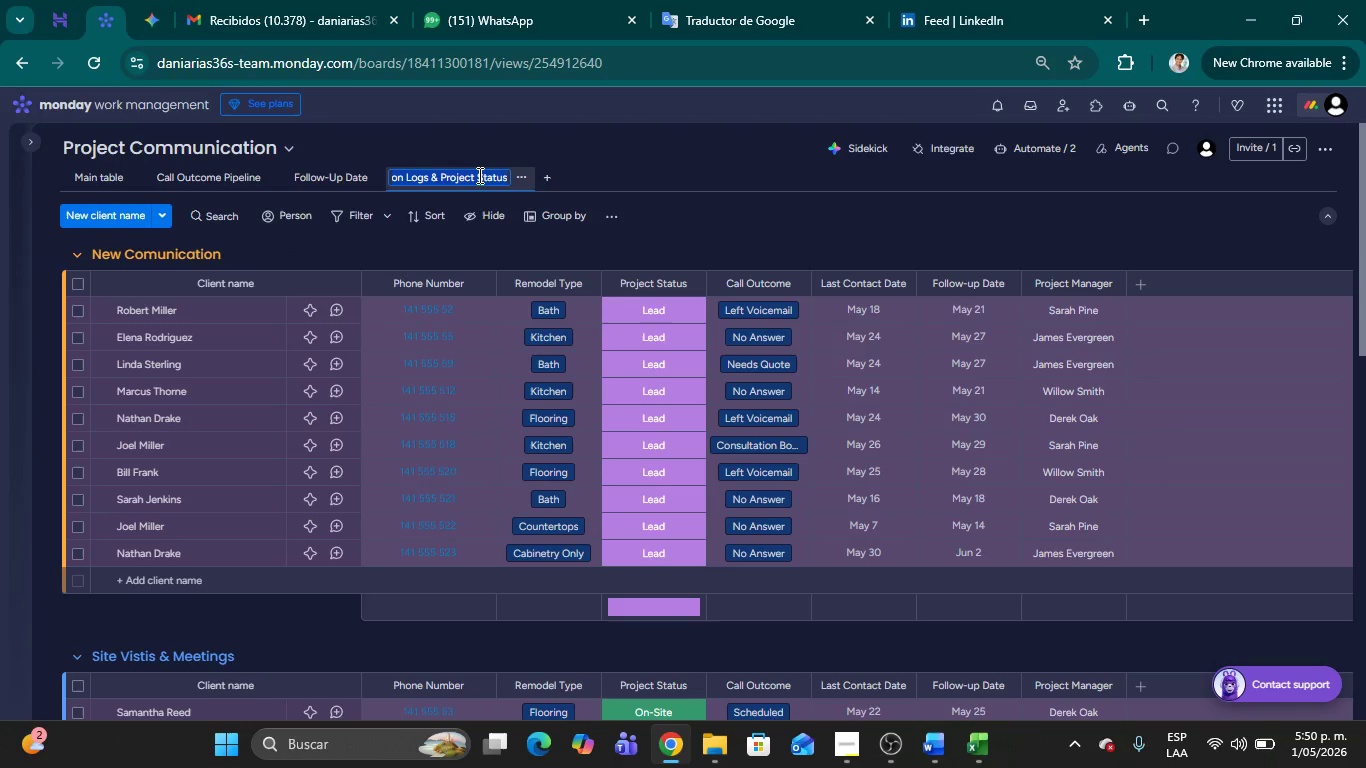 
key(Control+C)
 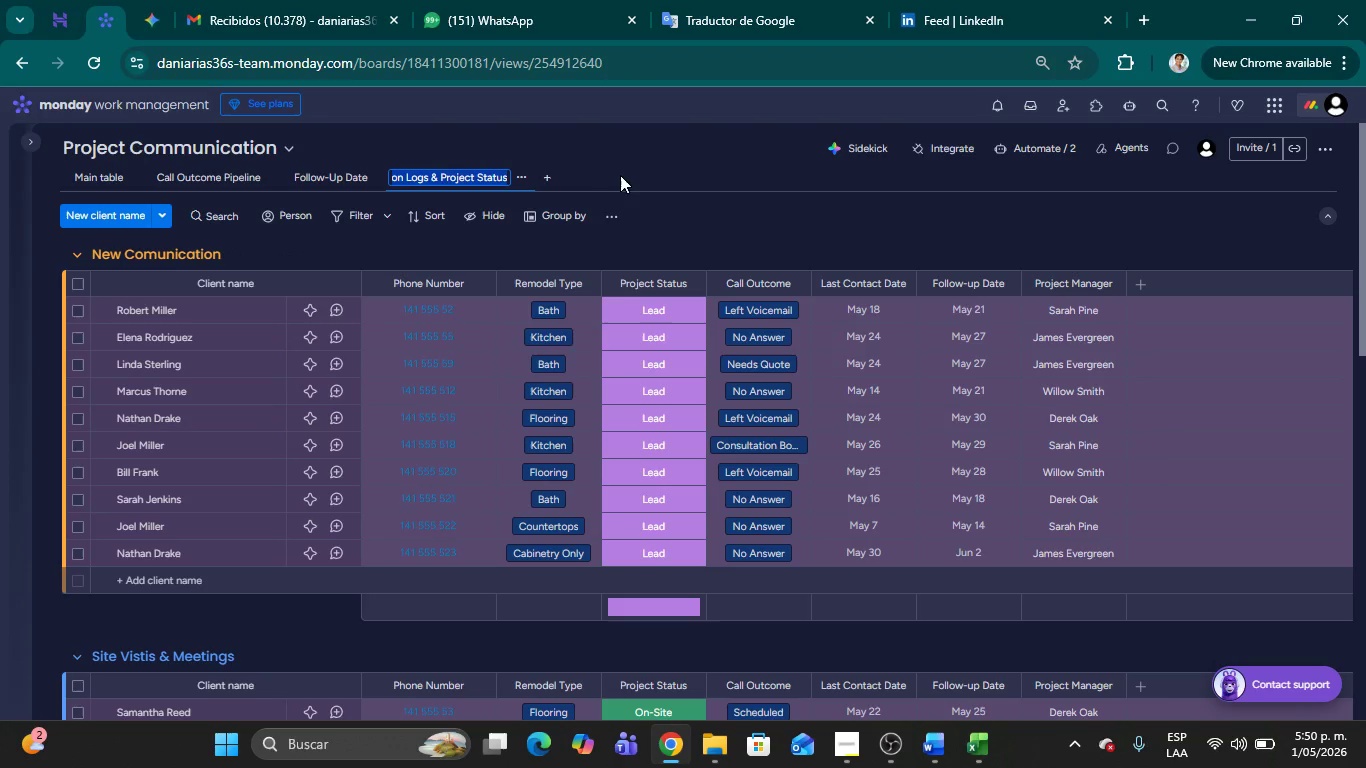 
left_click([623, 175])
 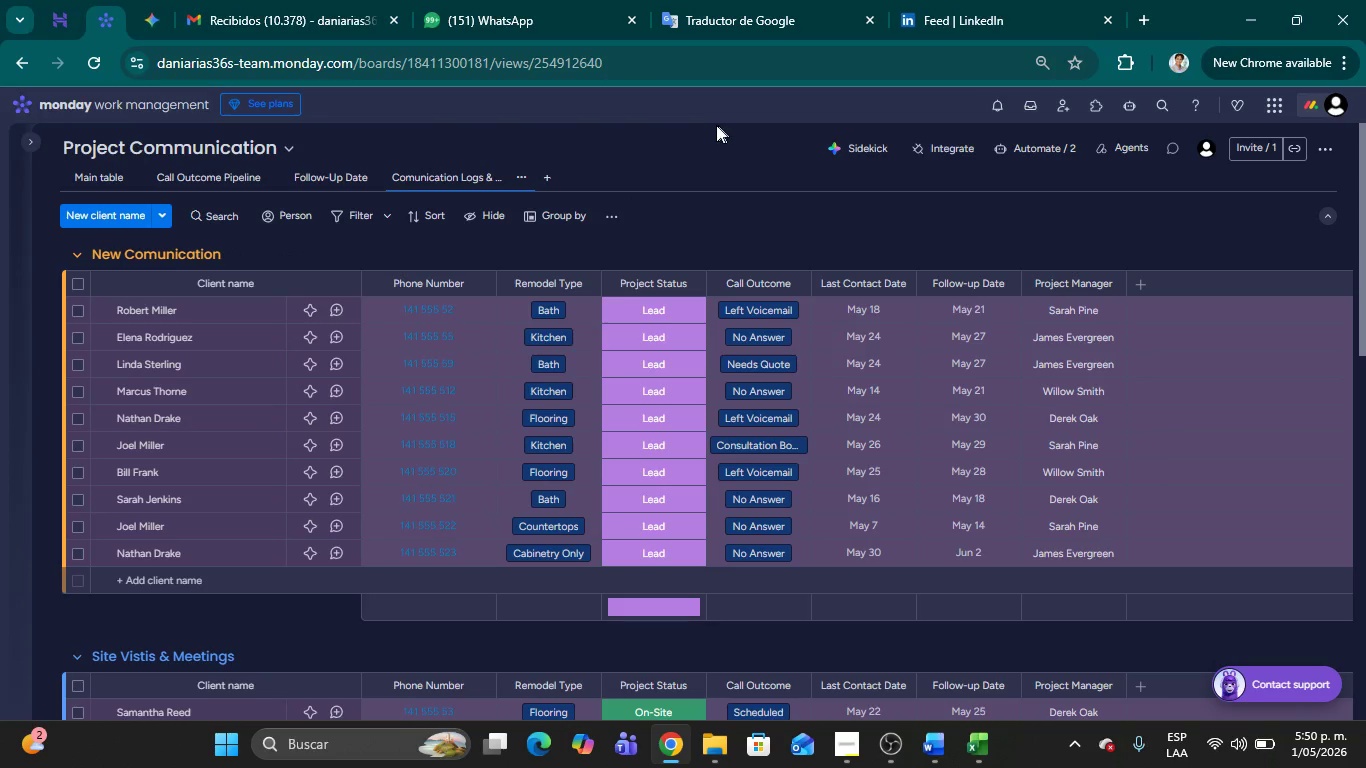 
key(Meta+Shift+MetaLeft)
 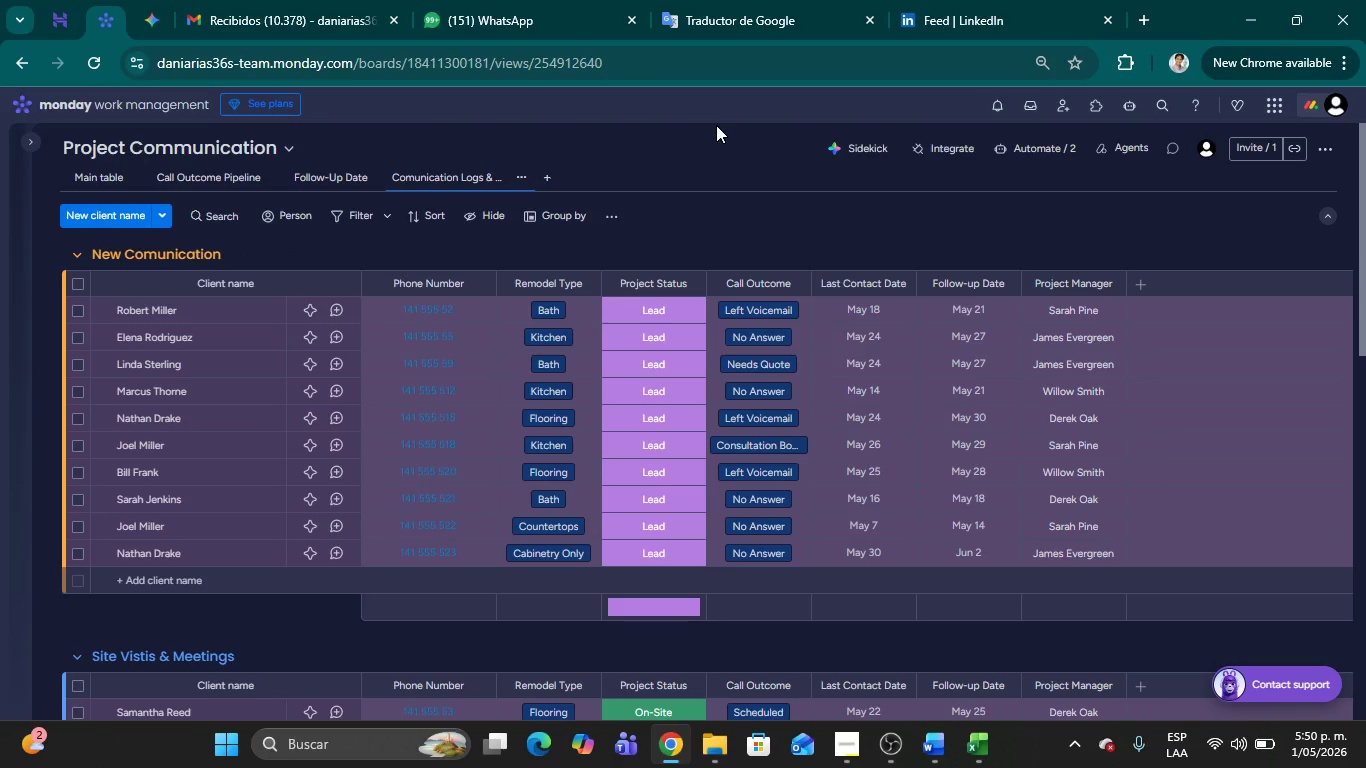 
key(Meta+Shift+S)
 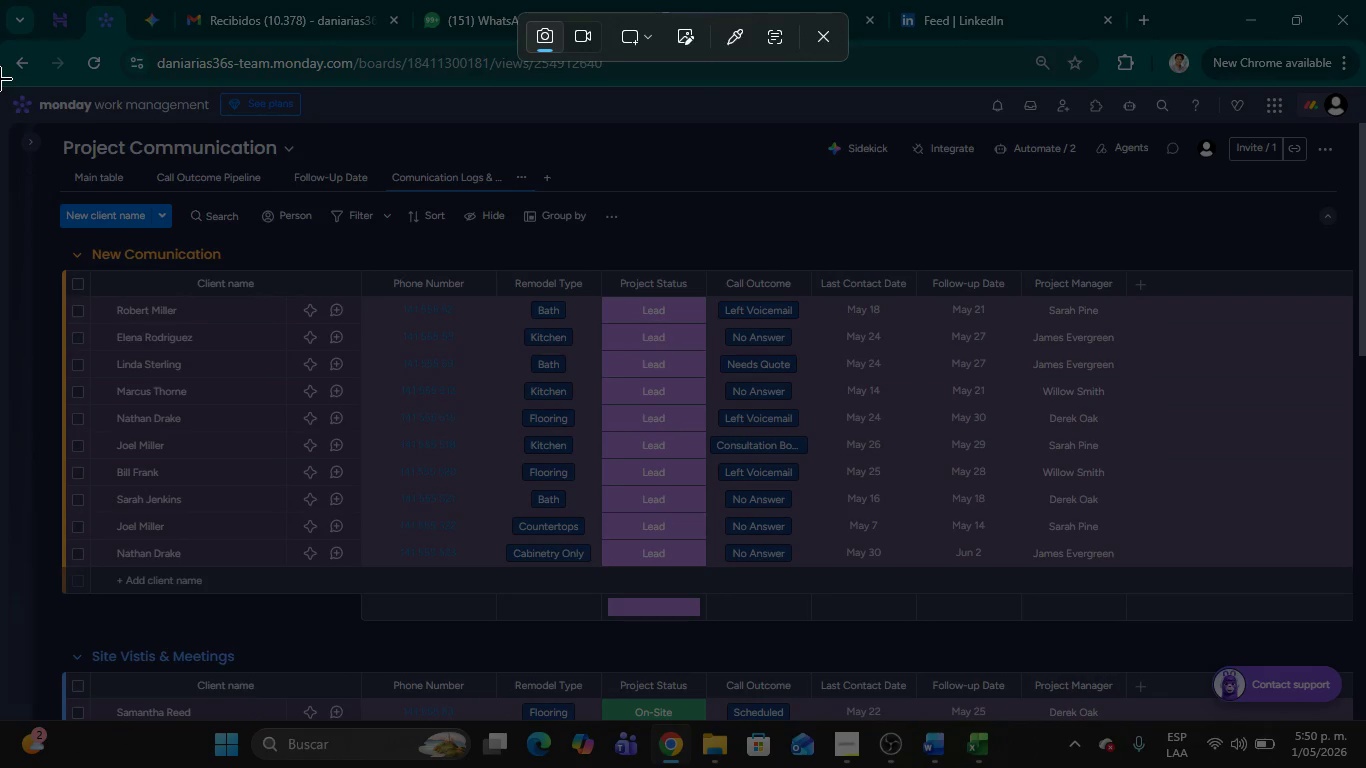 
left_click_drag(start_coordinate=[0, 42], to_coordinate=[1365, 767])
 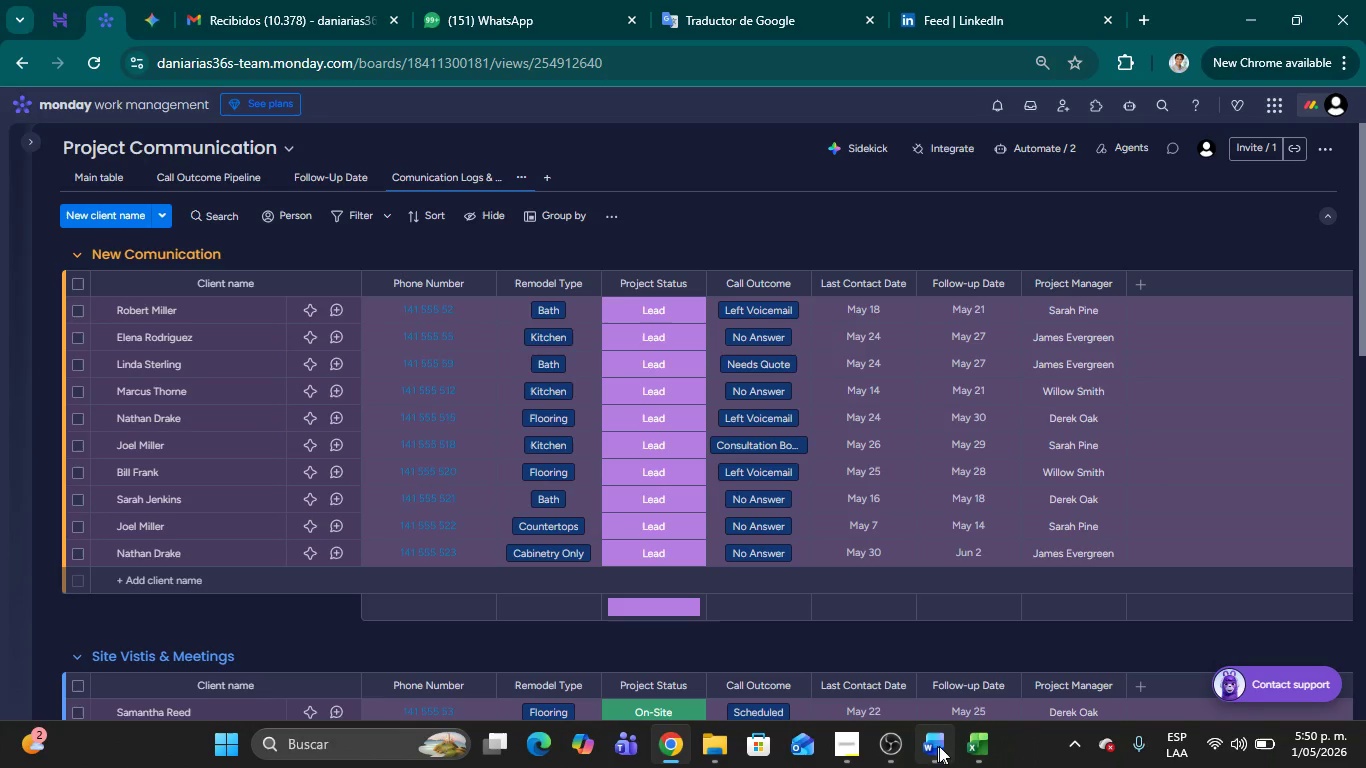 
left_click([939, 746])
 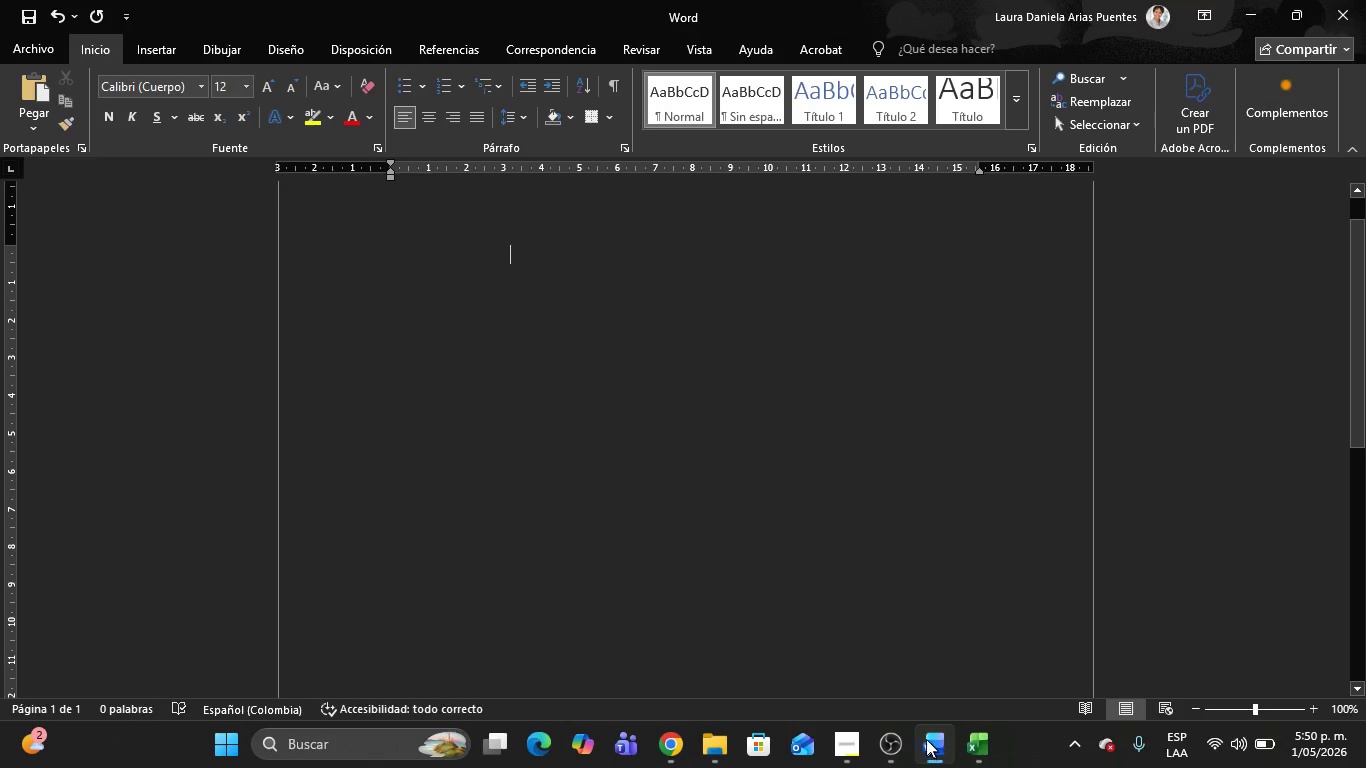 
key(Control+V)
 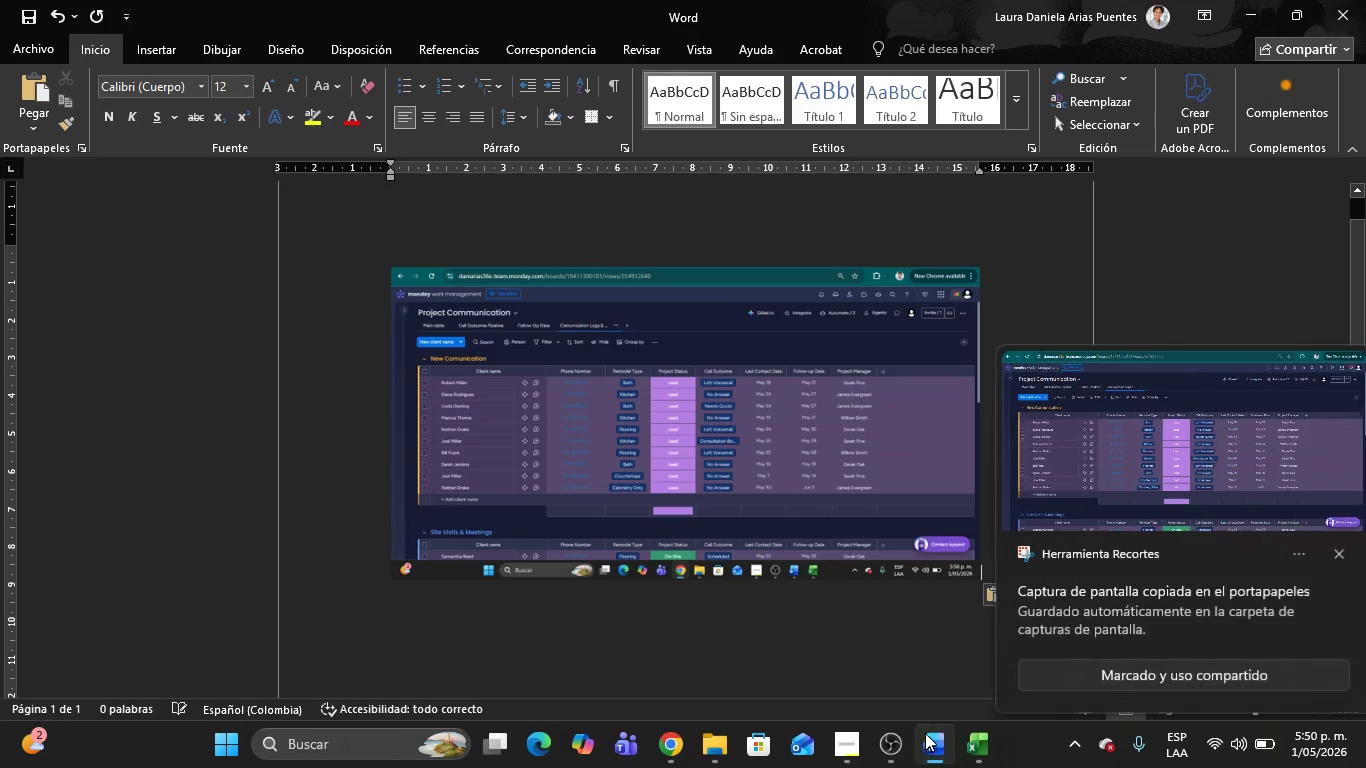 
key(Alt+AltLeft)
 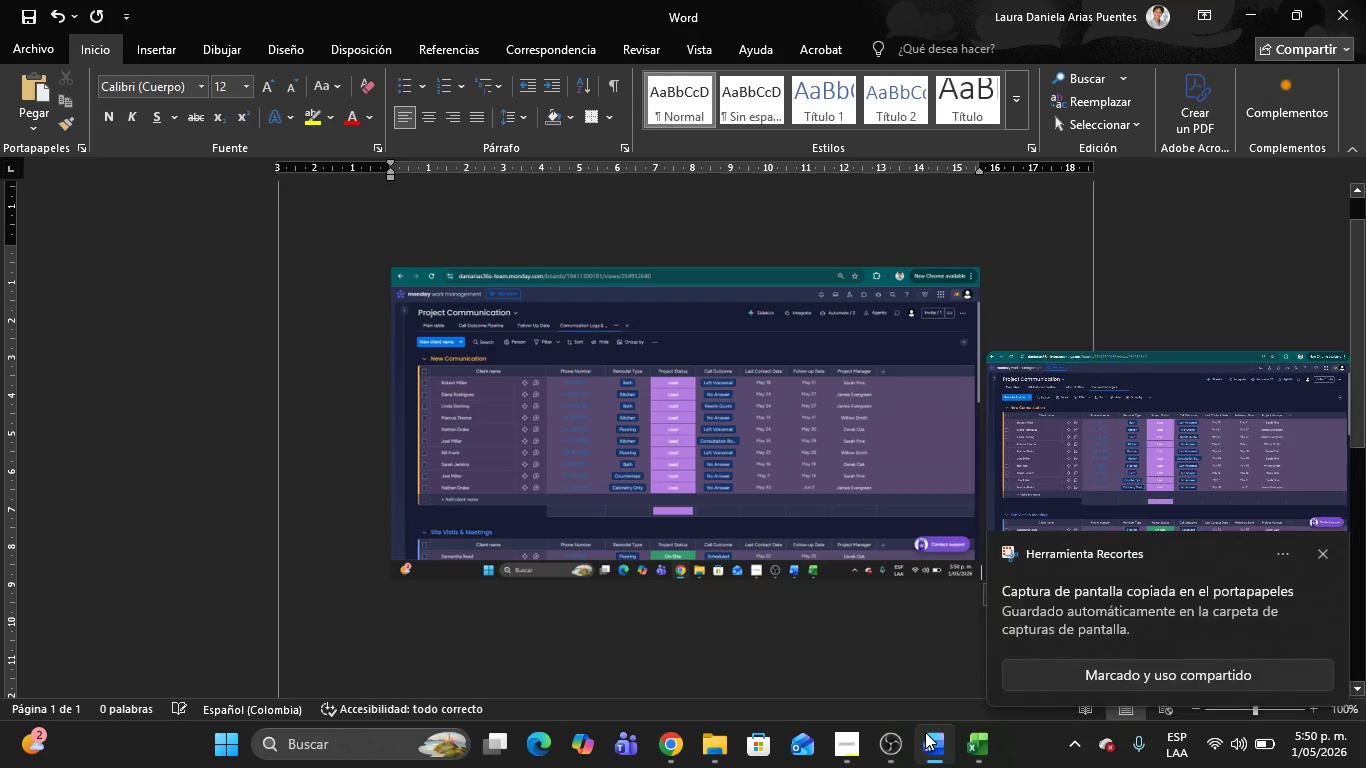 
key(Alt+Tab)
 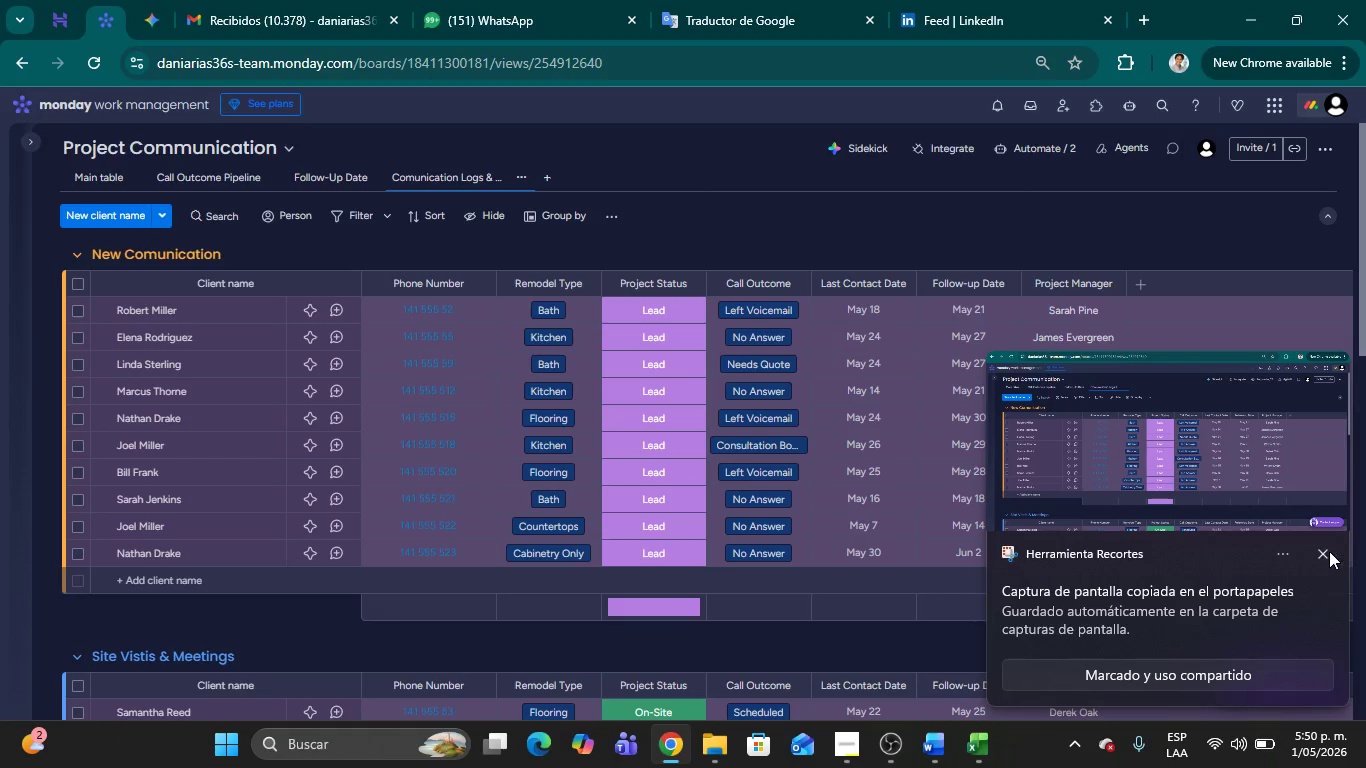 
left_click([1325, 552])
 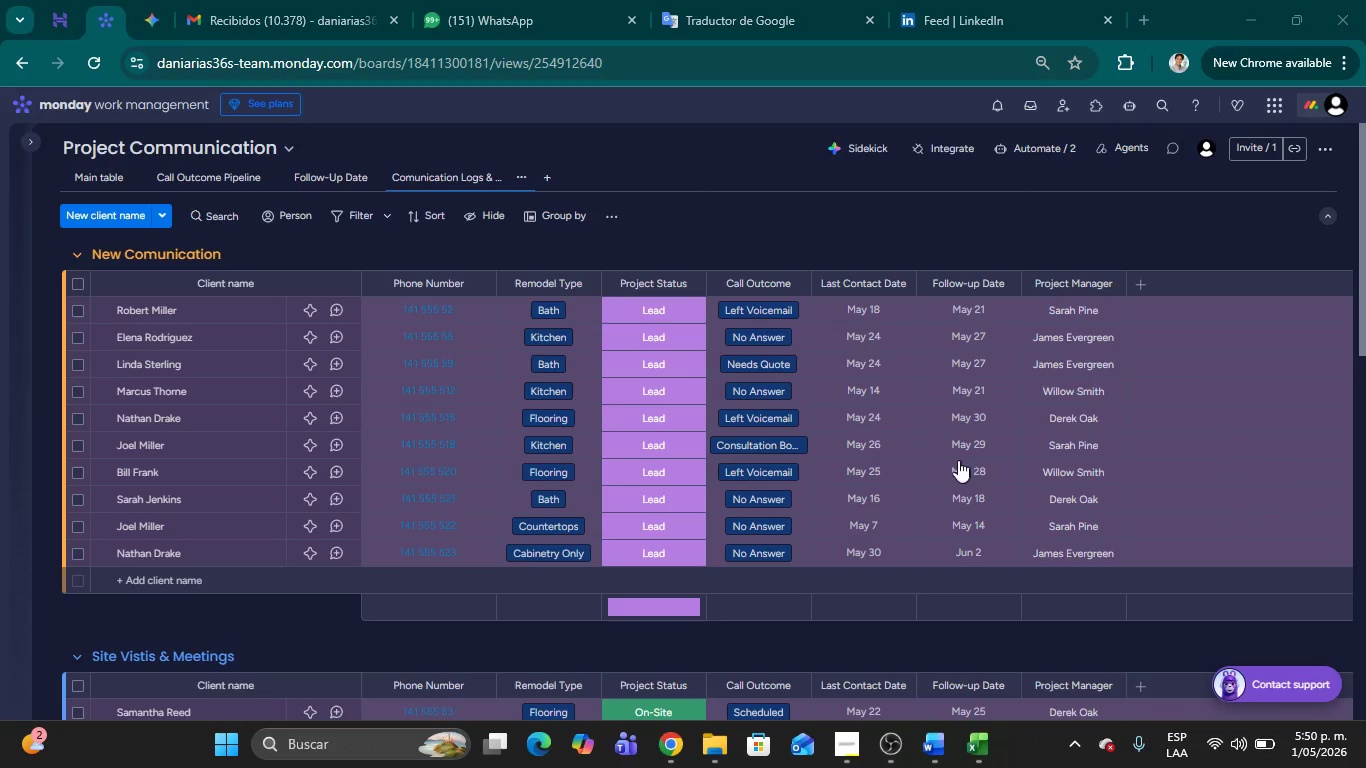 
scroll: coordinate [907, 590], scroll_direction: down, amount: 6.0
 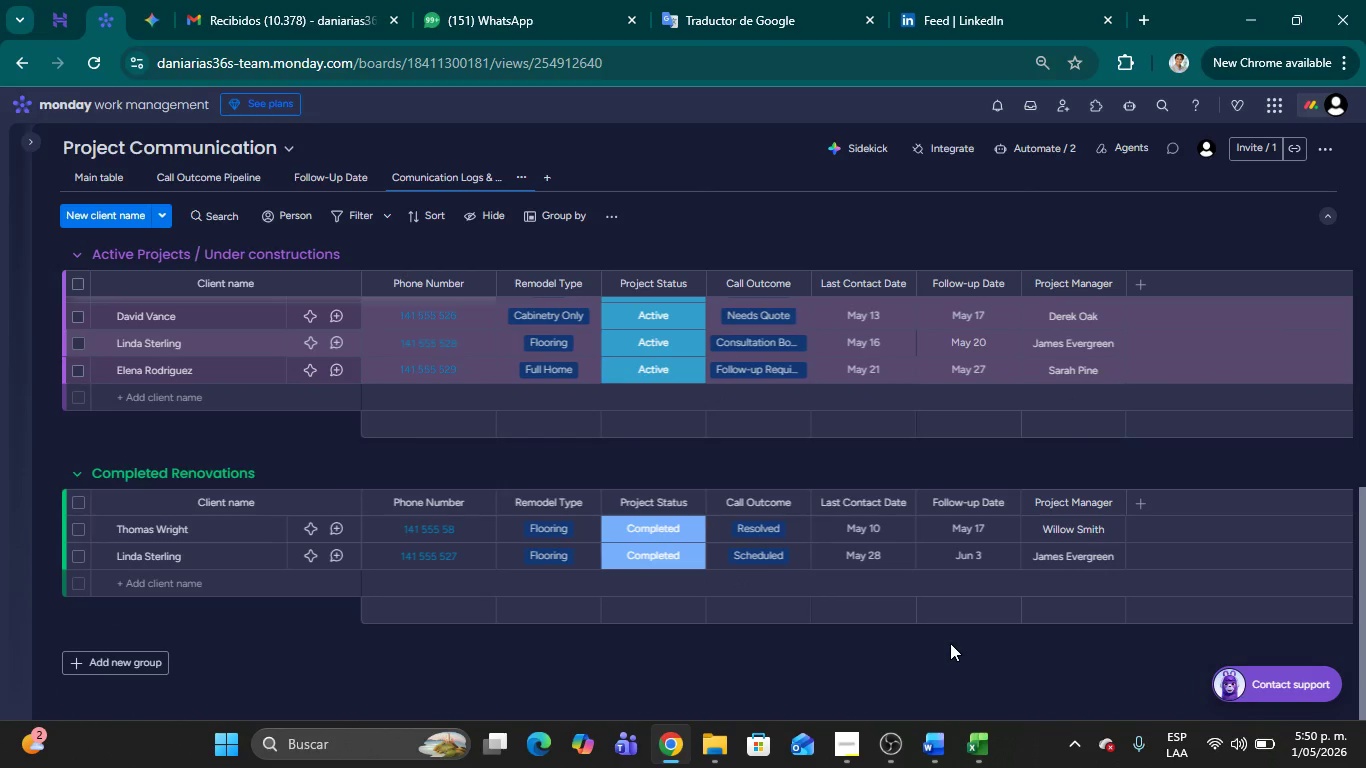 
key(Meta+Shift+MetaLeft)
 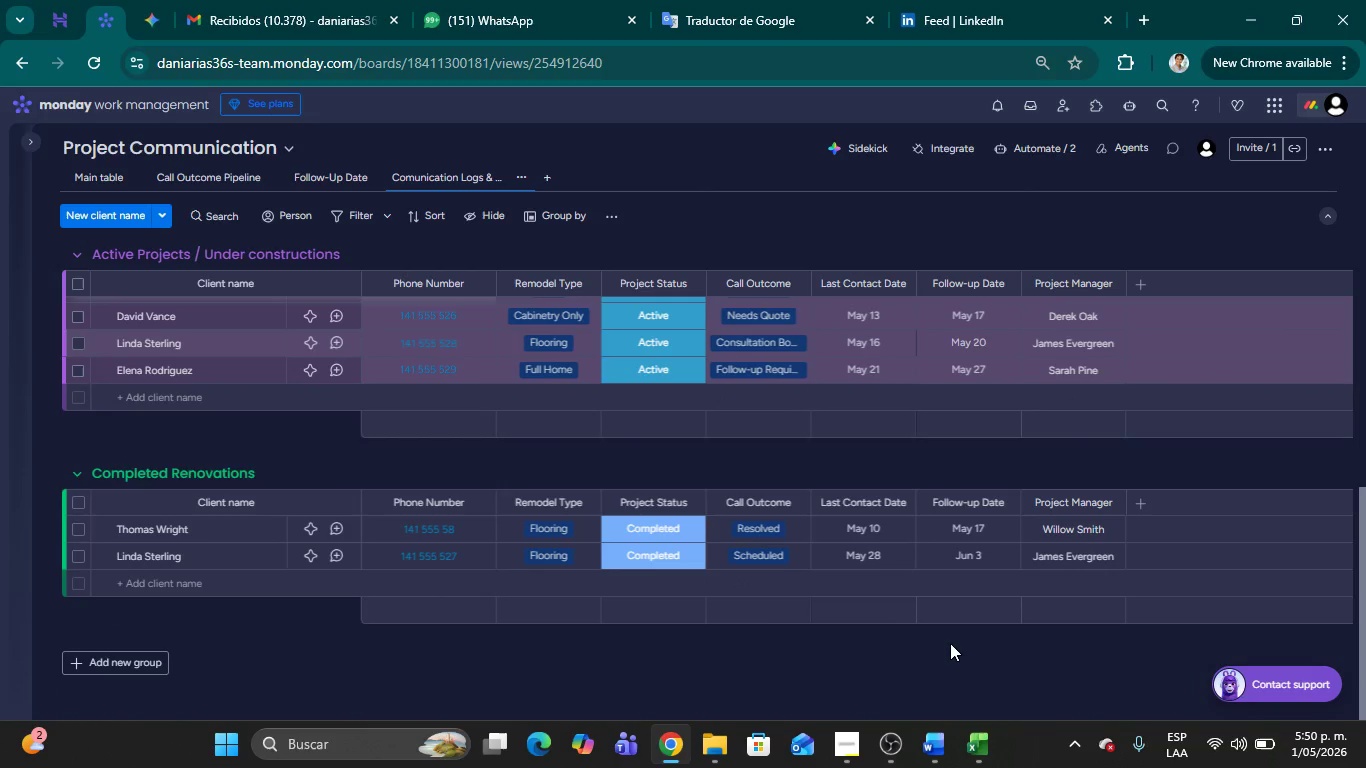 
key(Meta+Shift+S)
 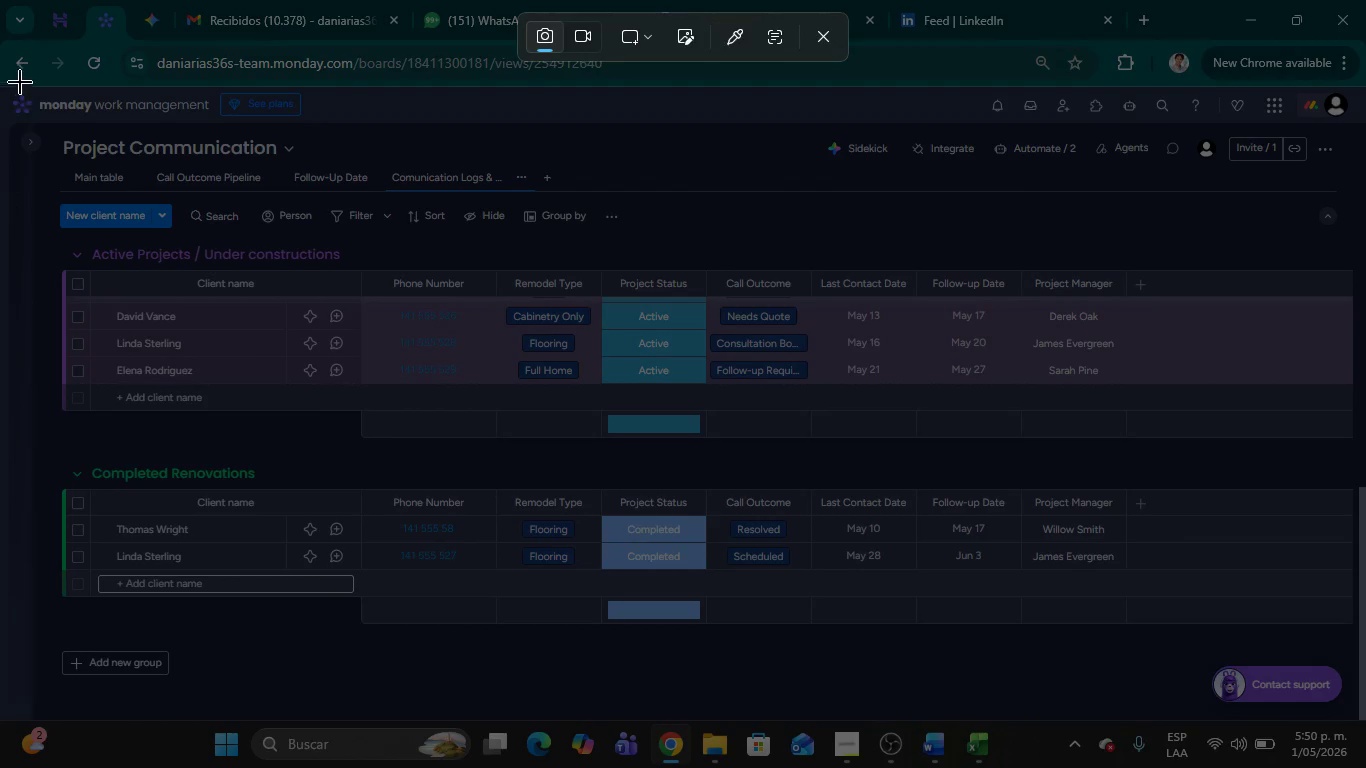 
left_click_drag(start_coordinate=[6, 36], to_coordinate=[1365, 759])
 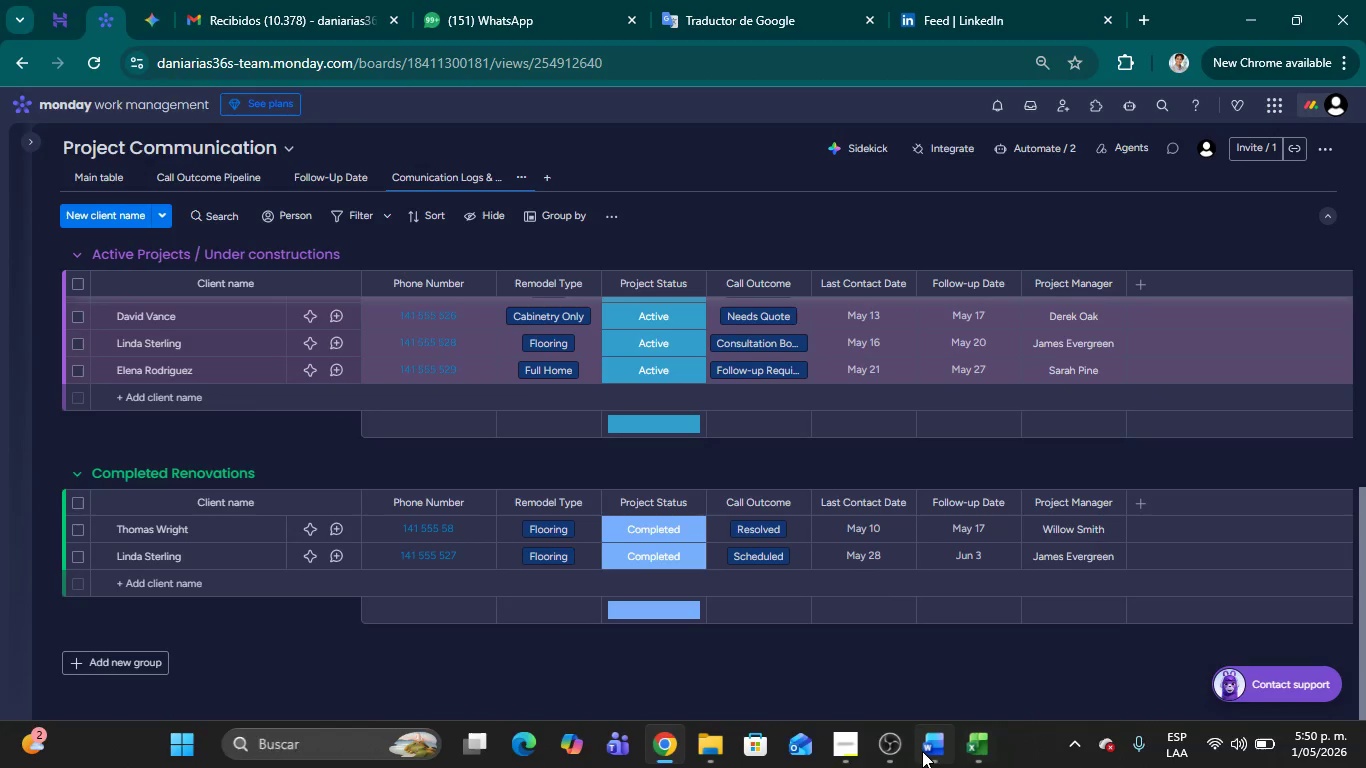 
left_click([922, 751])
 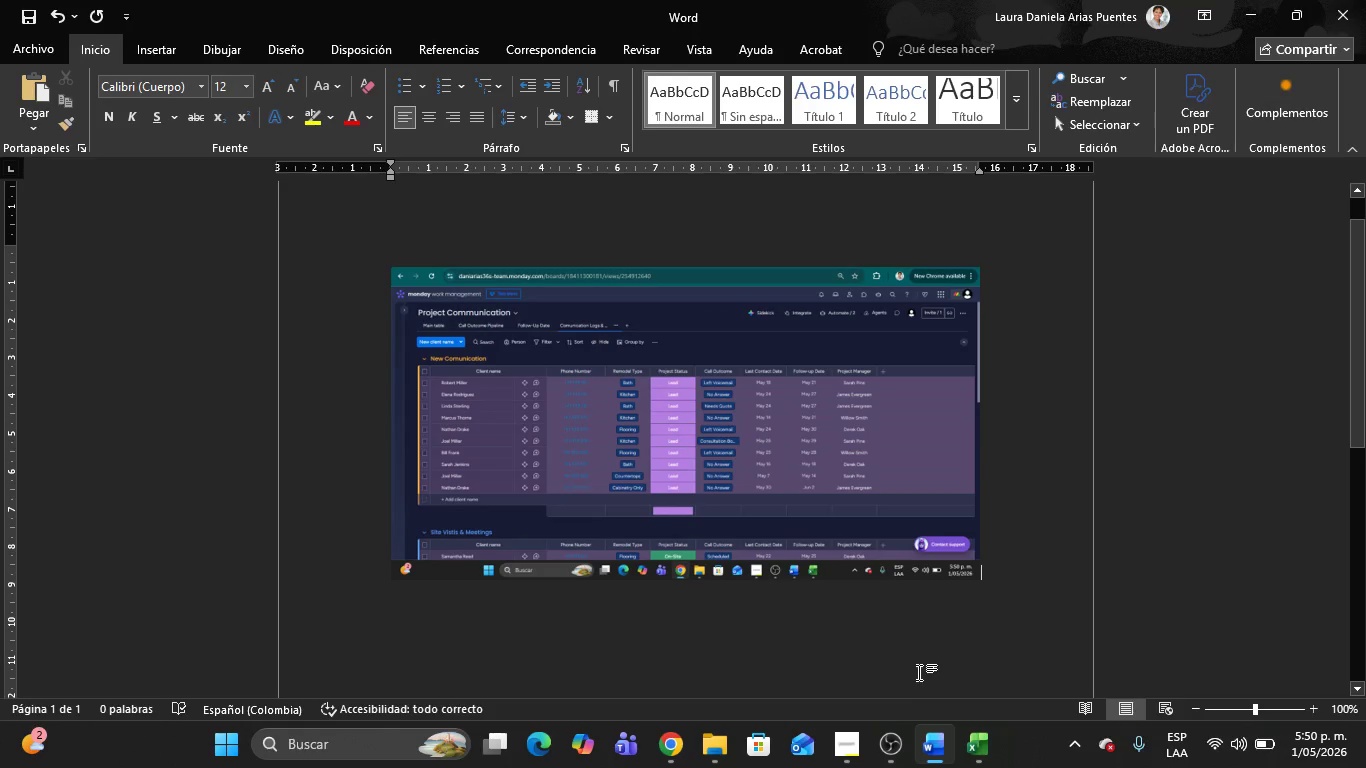 
key(Control+B)
 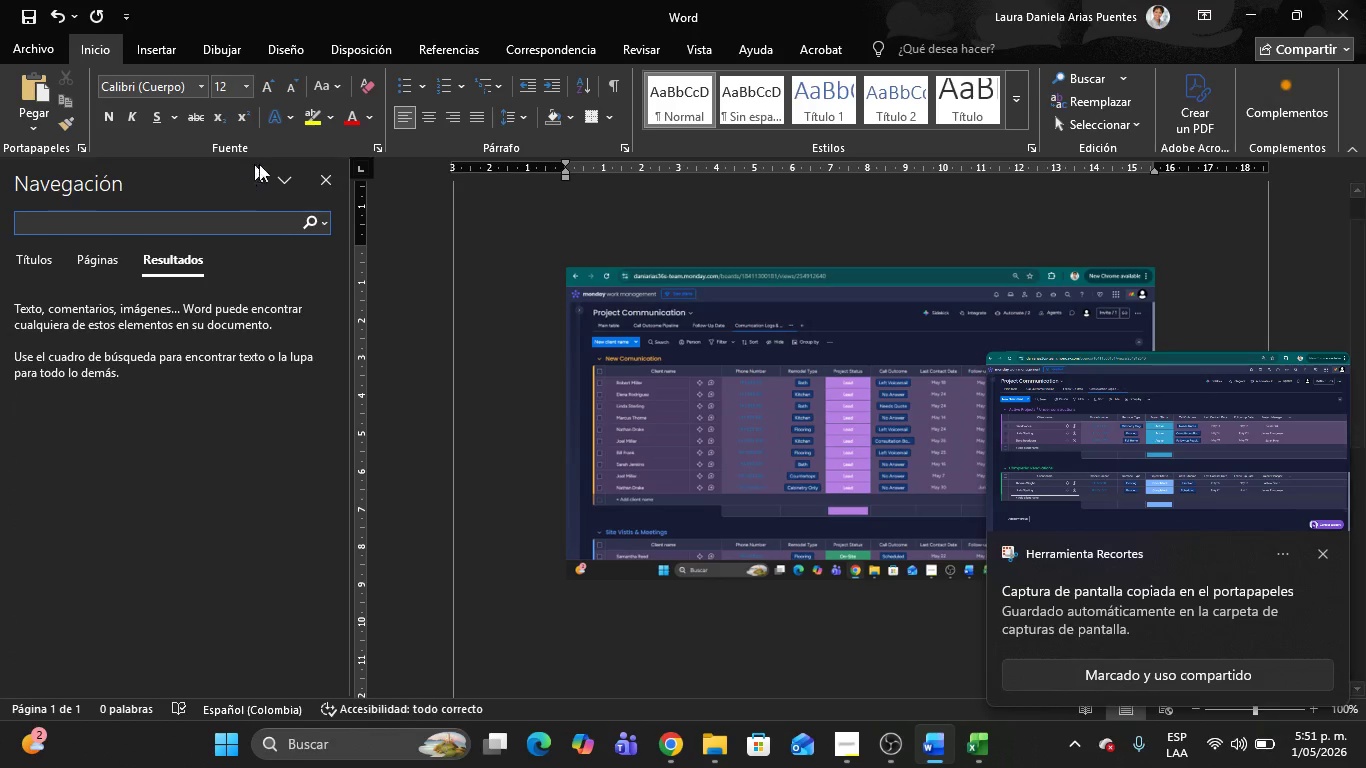 
left_click([322, 177])
 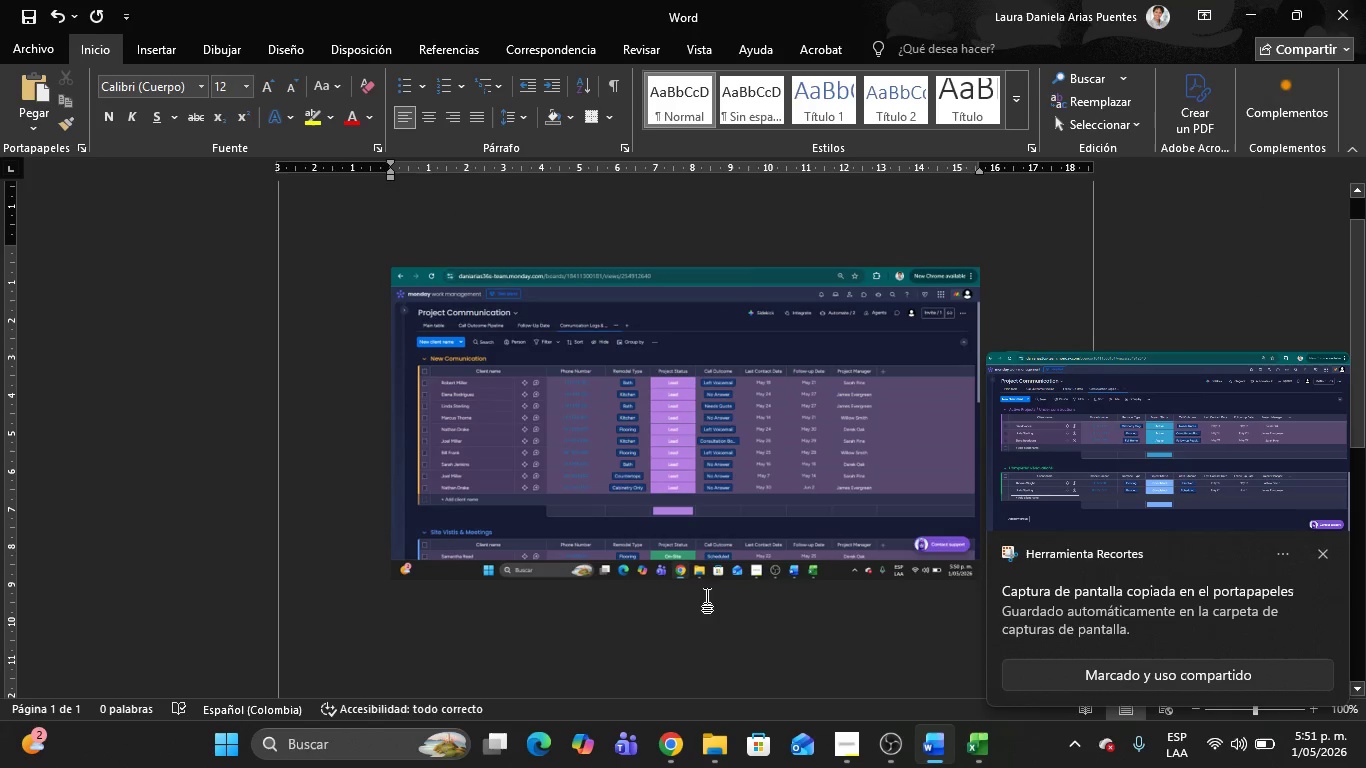 
key(Control+V)
 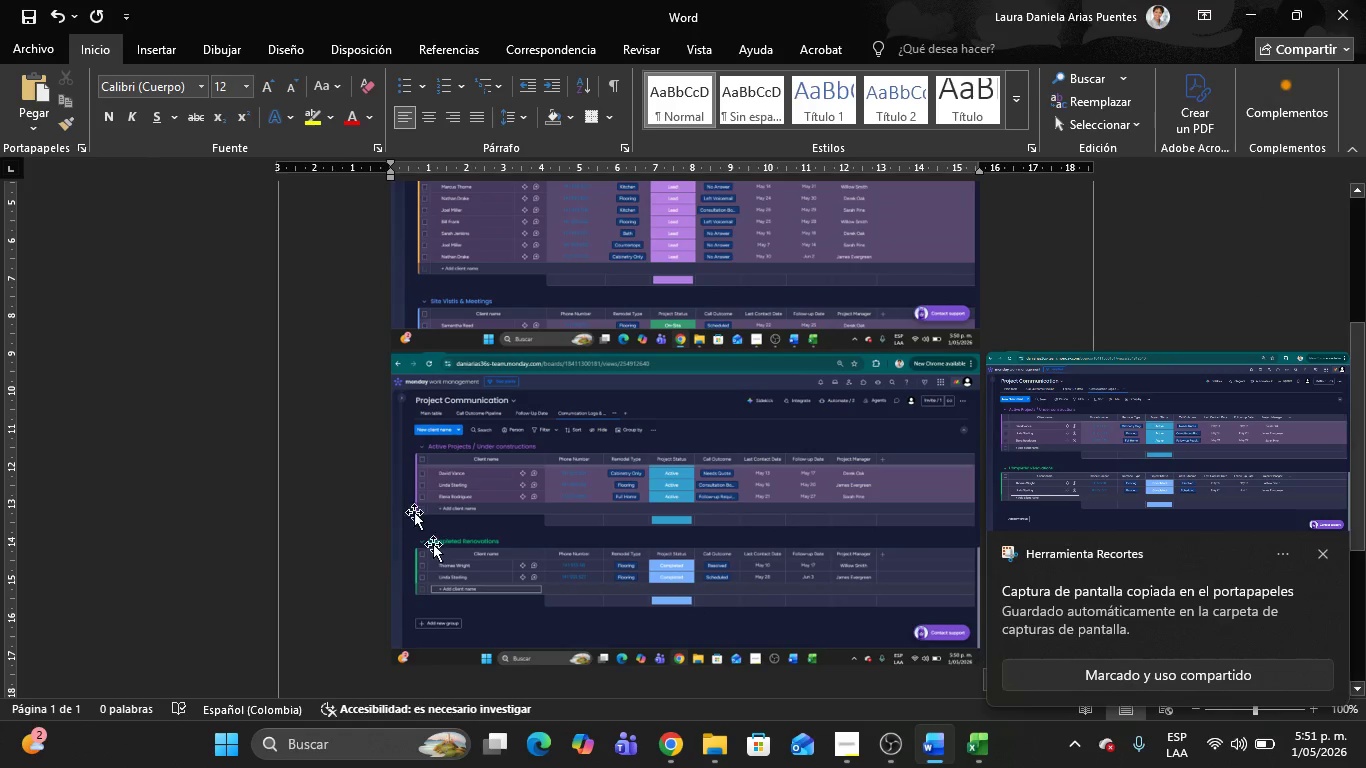 
left_click([686, 733])
 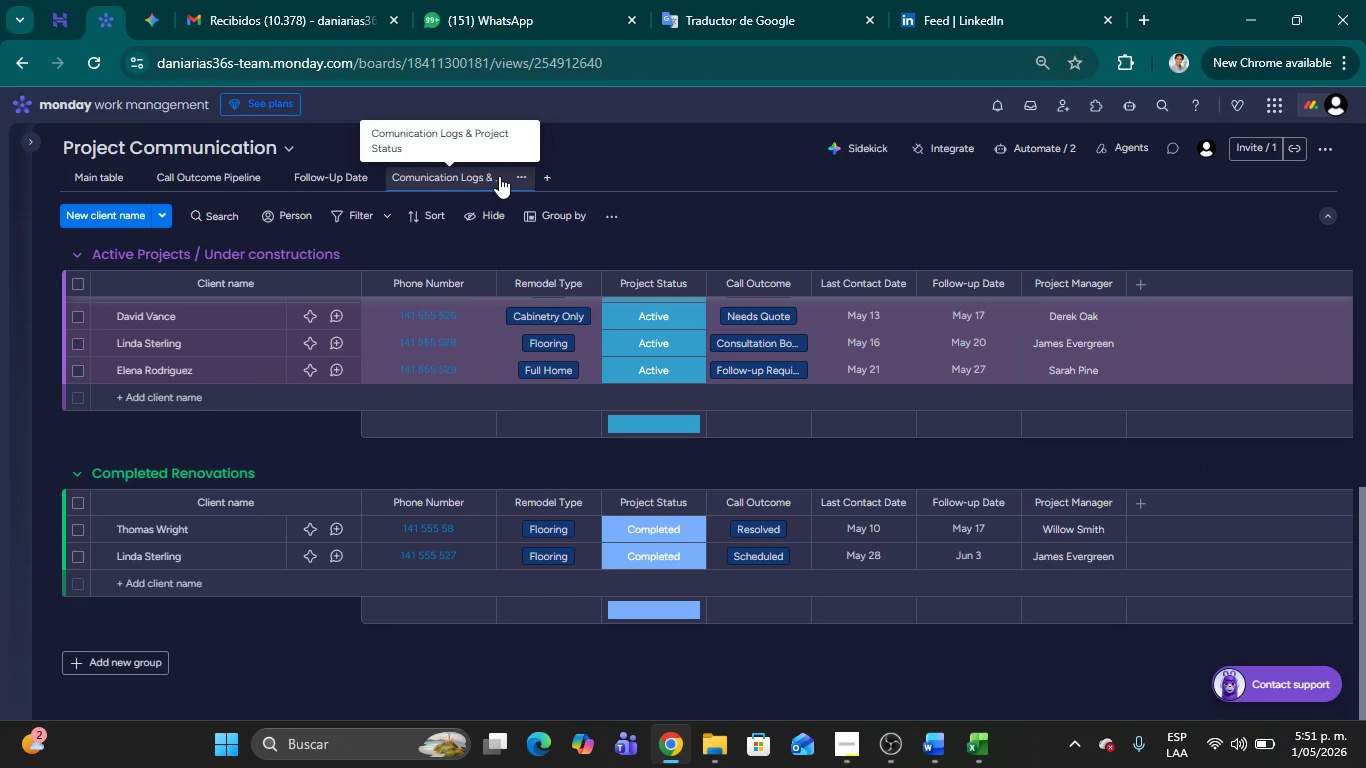 
left_click([519, 176])
 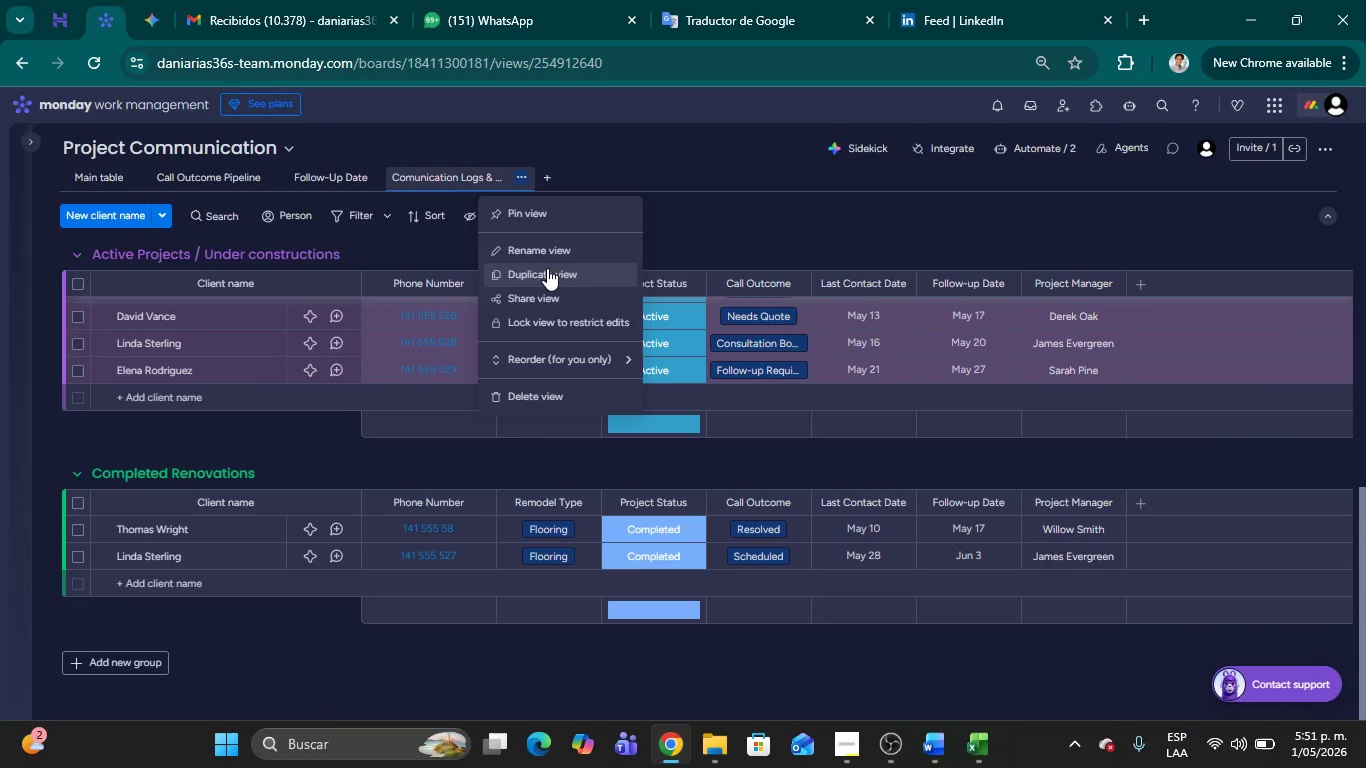 
left_click([541, 252])
 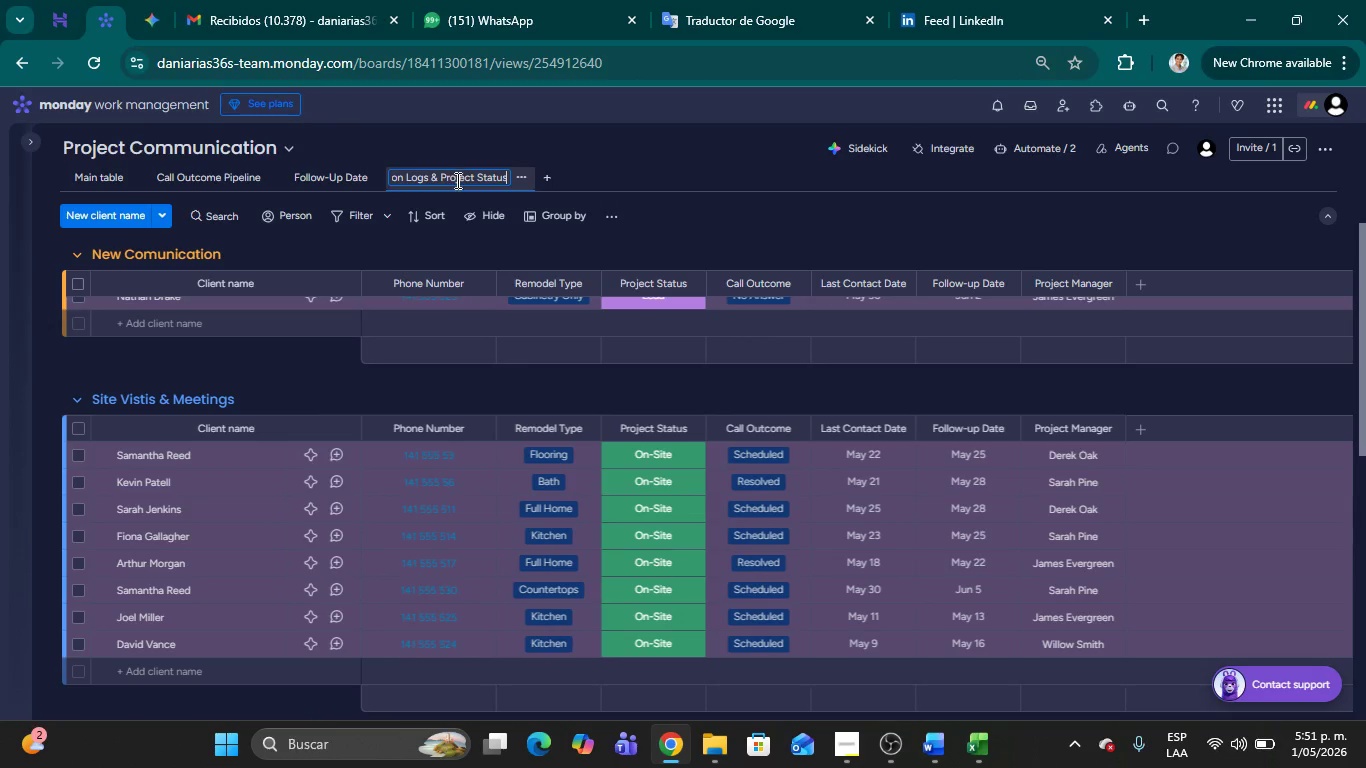 
double_click([454, 177])
 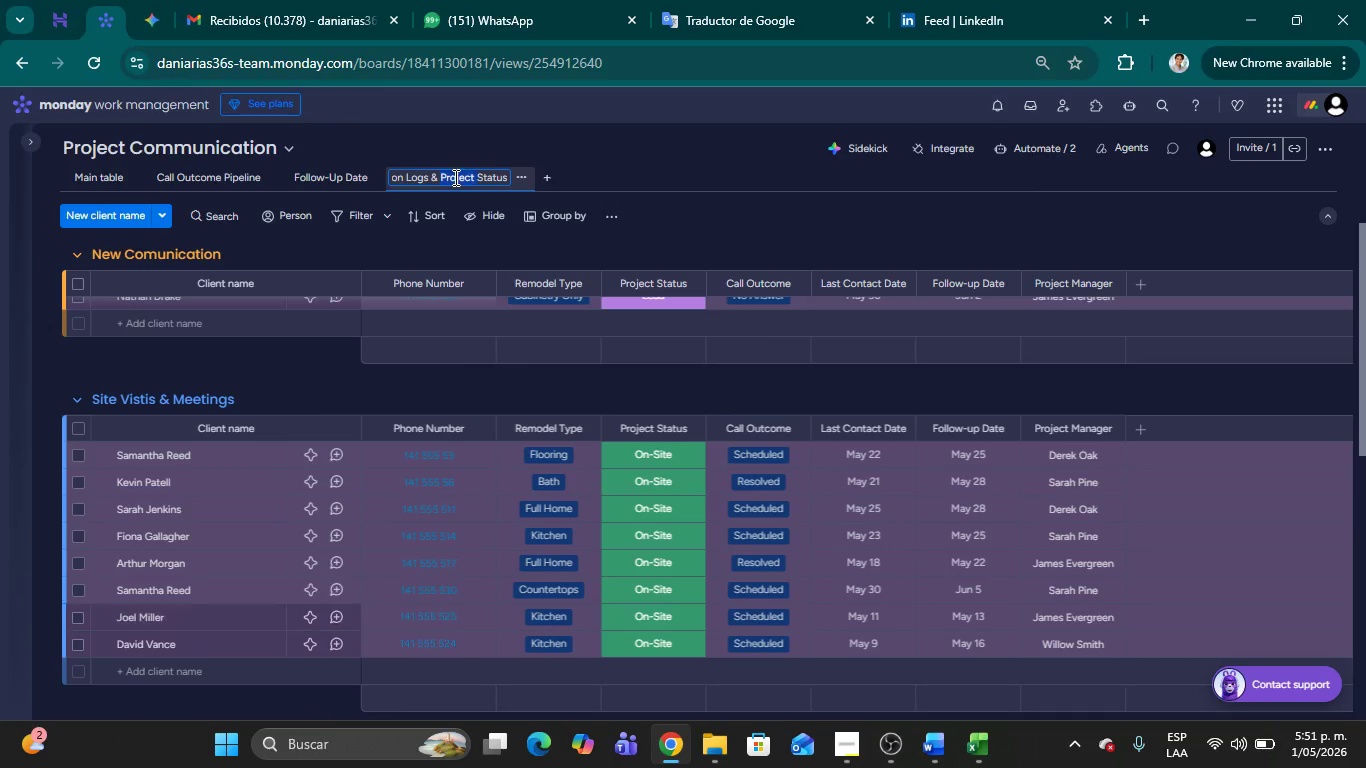 
triple_click([454, 177])
 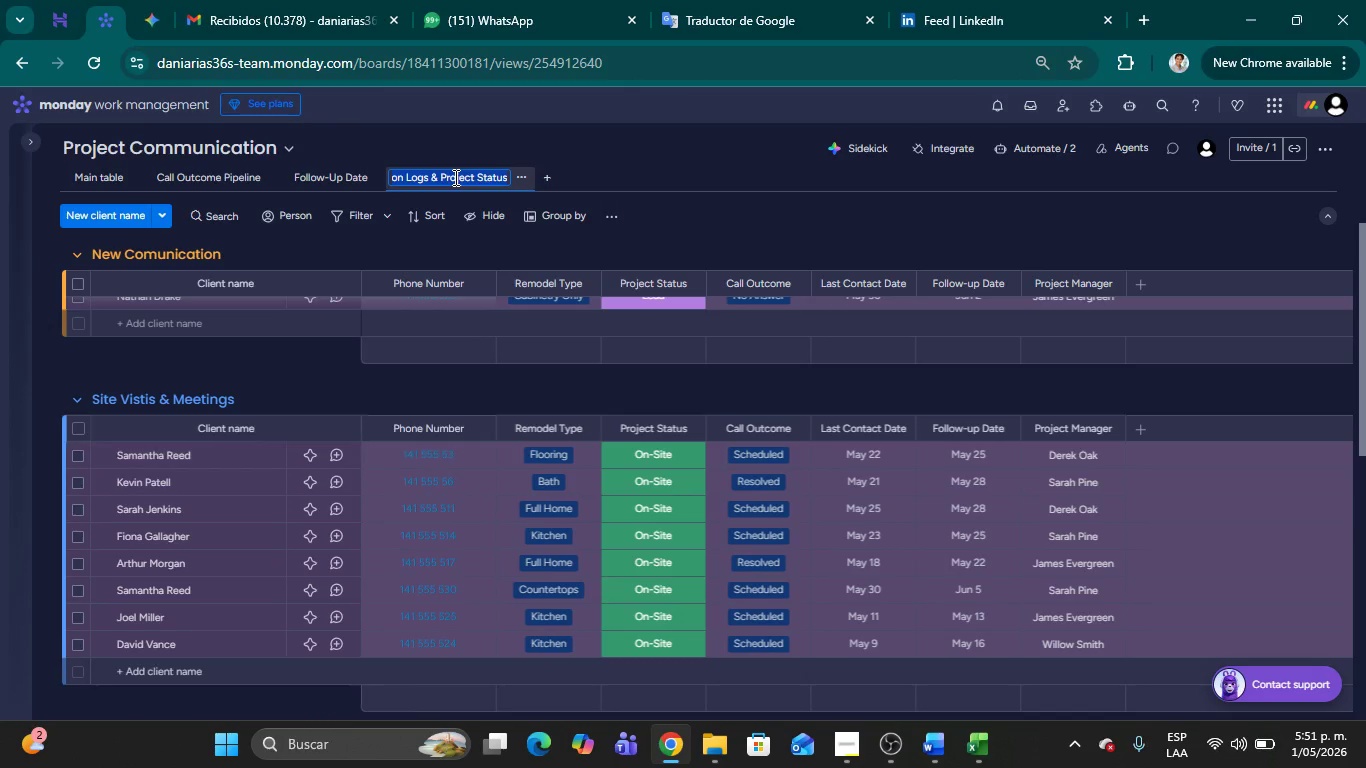 
key(Control+C)
 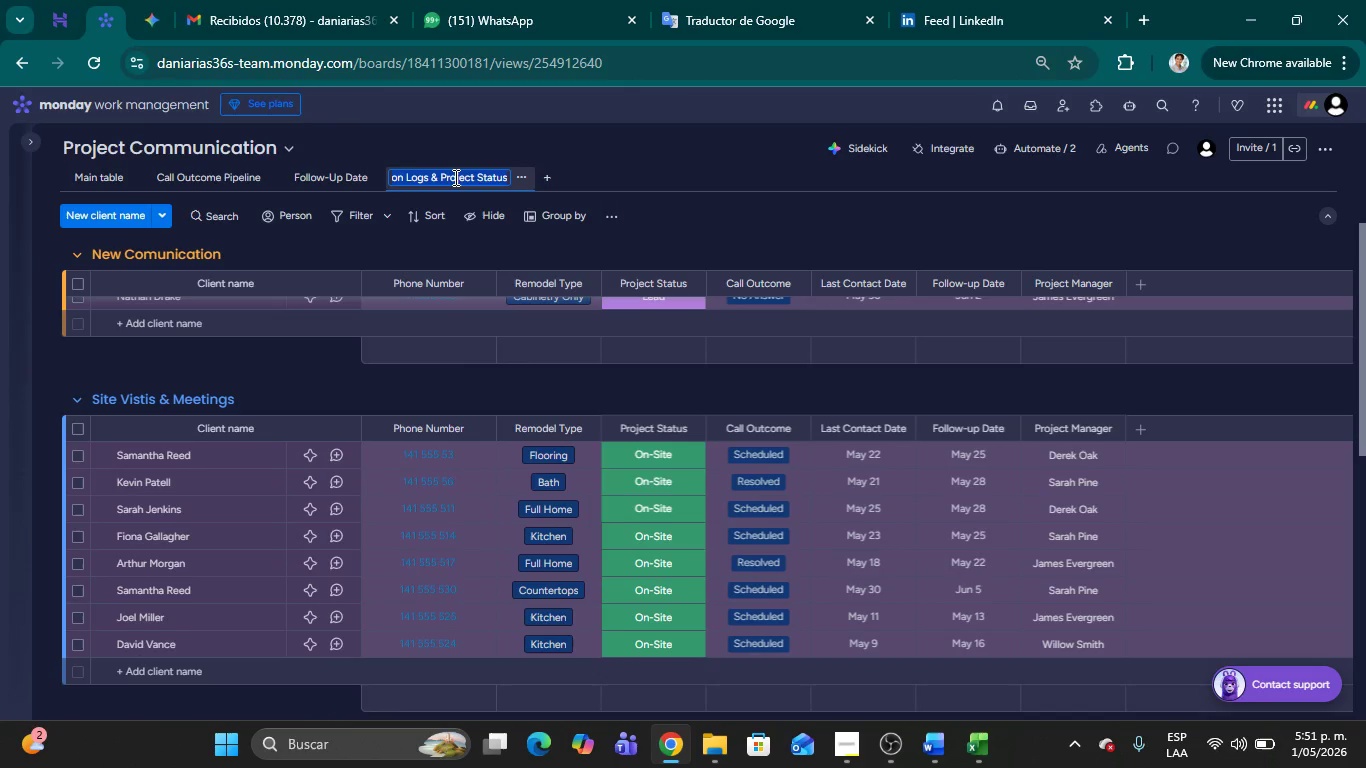 
key(Control+V)
 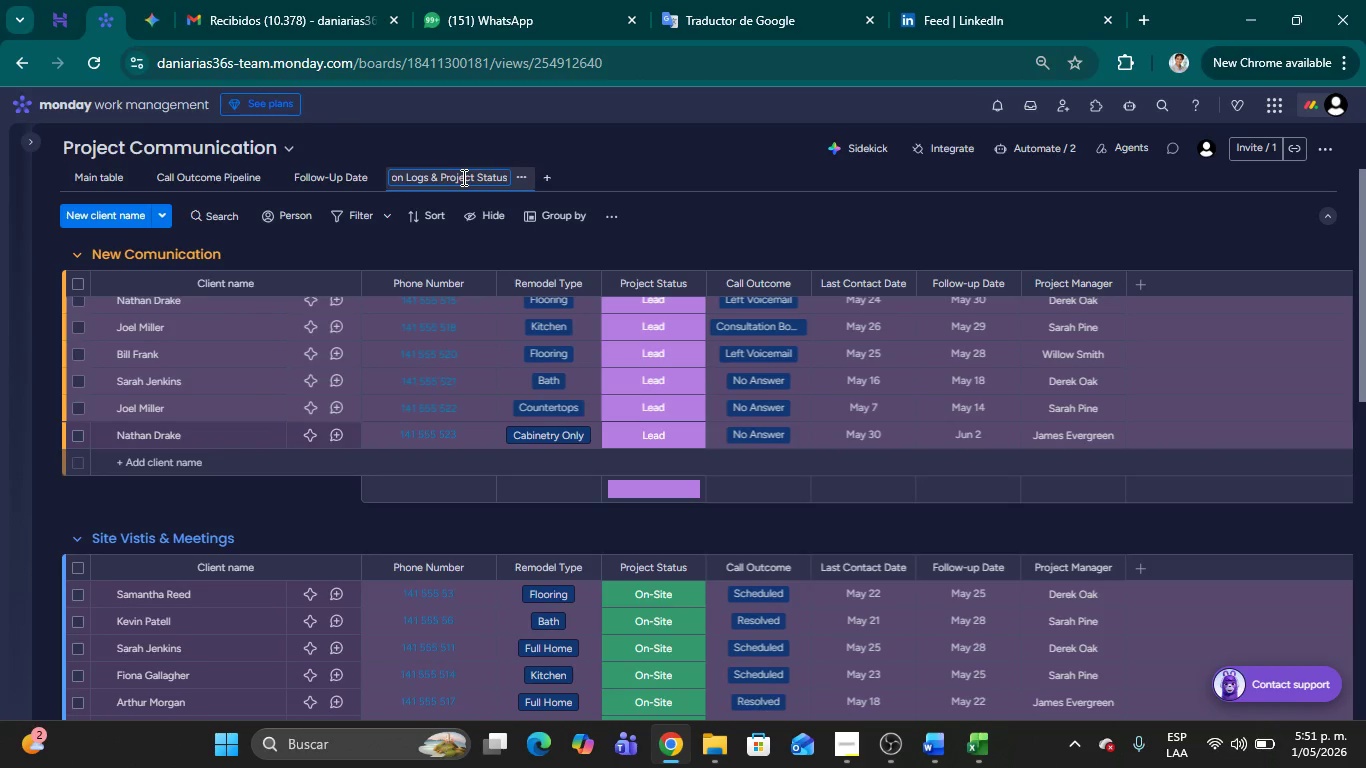 
double_click([462, 177])
 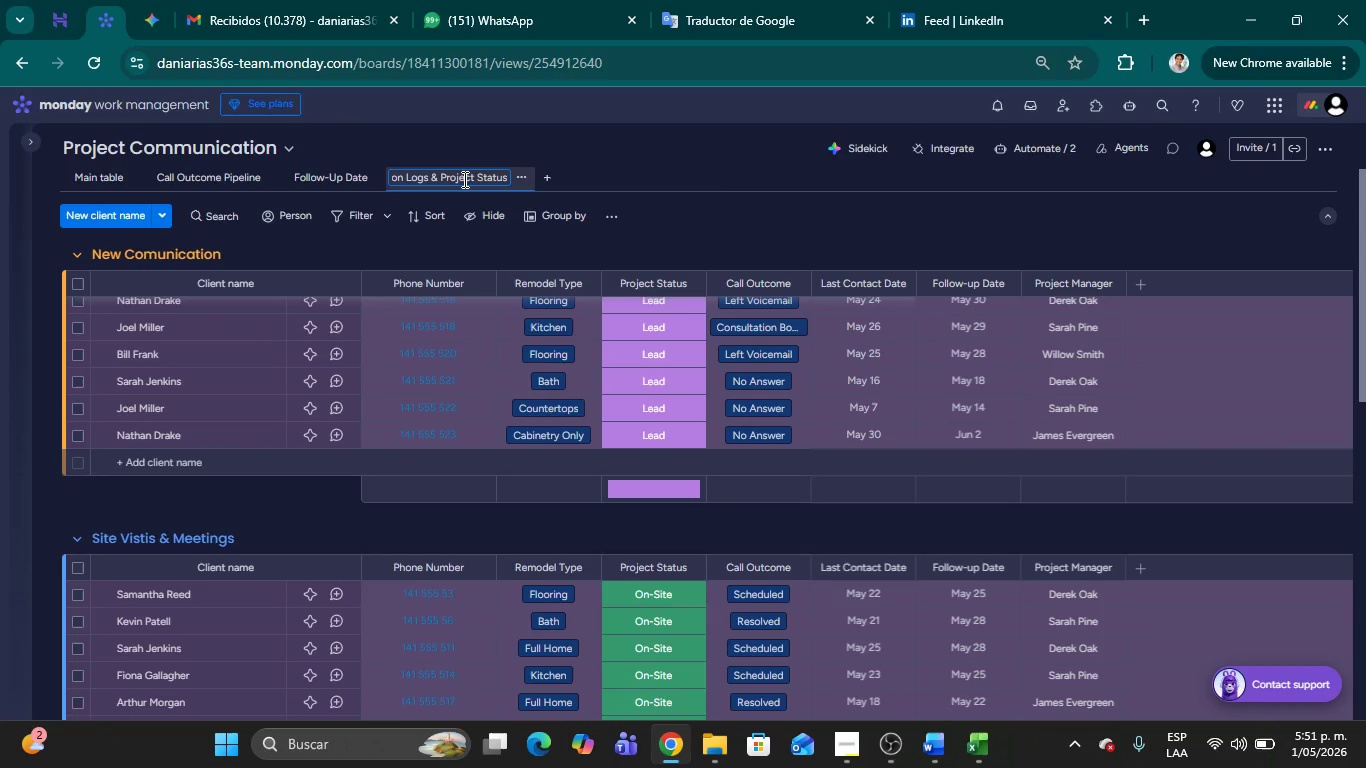 
double_click([463, 179])
 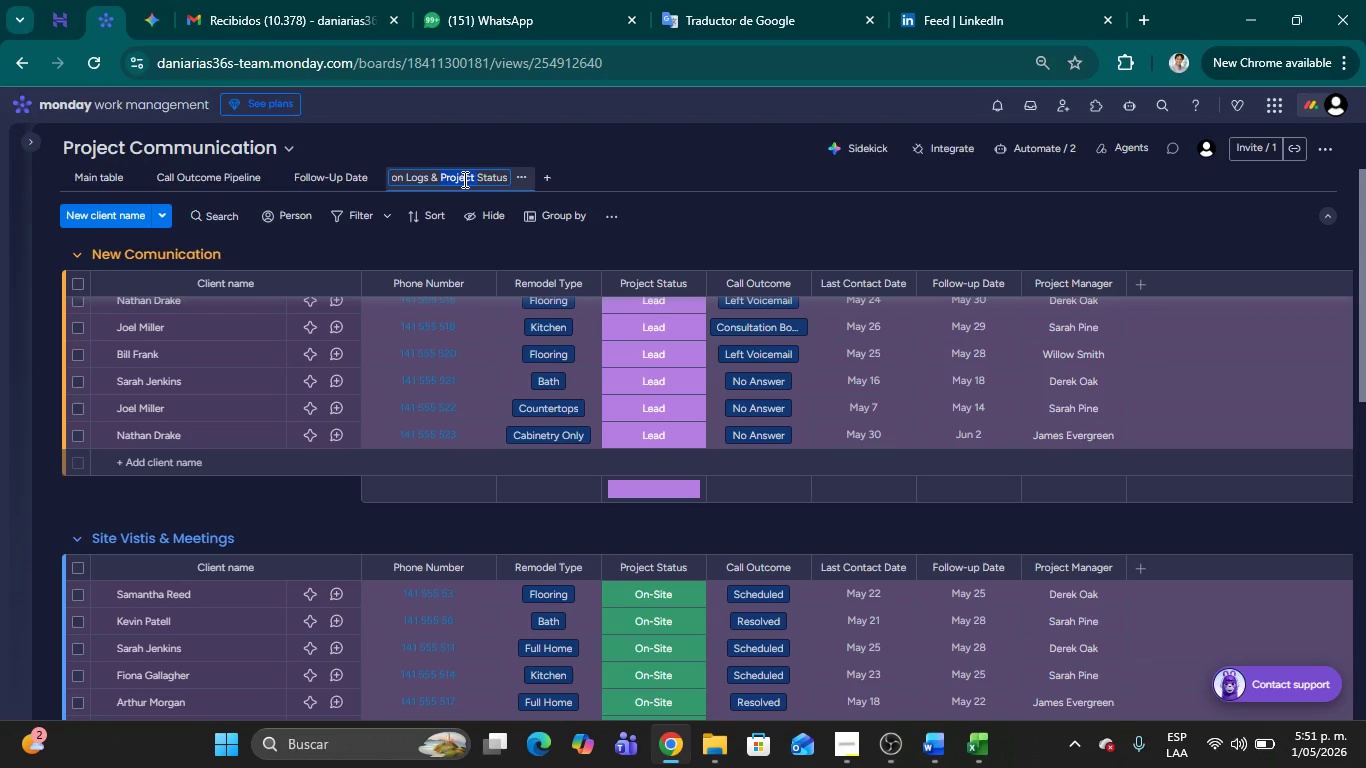 
double_click([463, 179])
 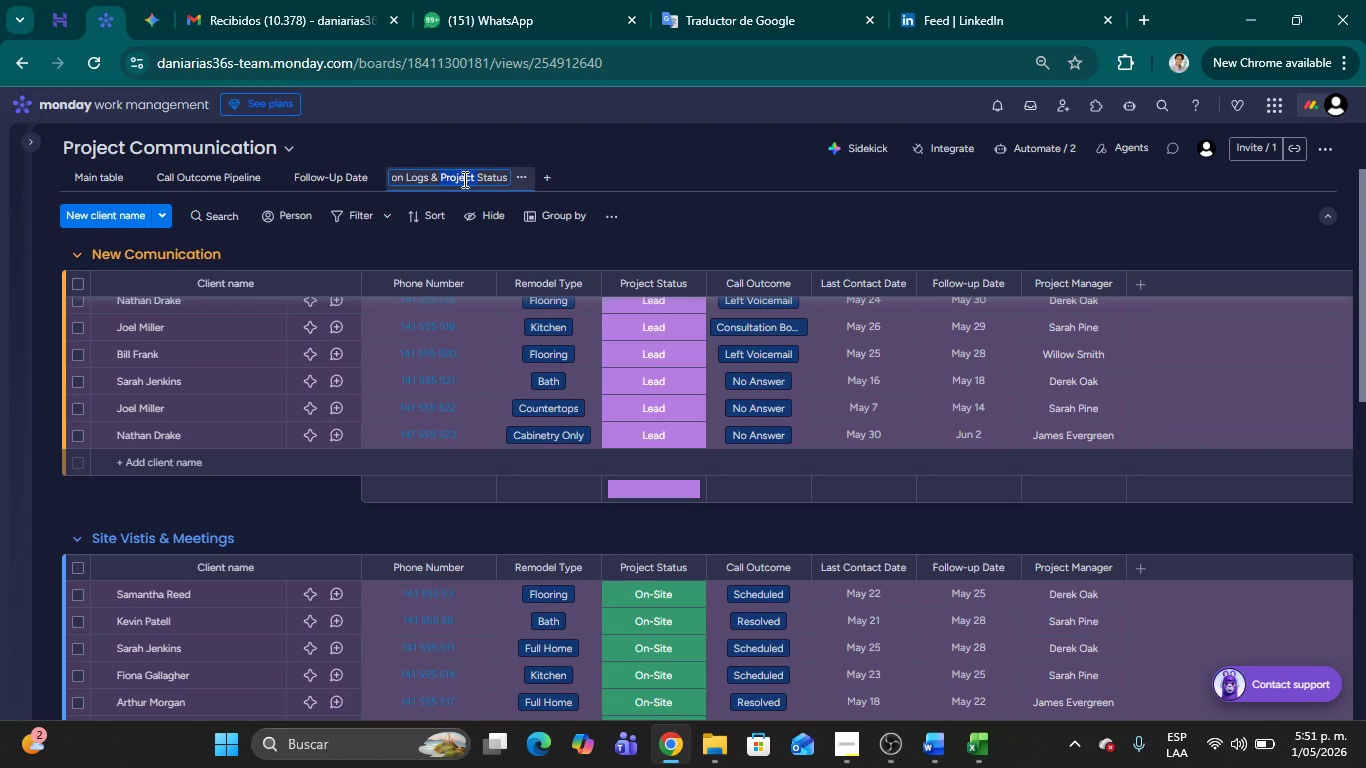 
triple_click([463, 179])
 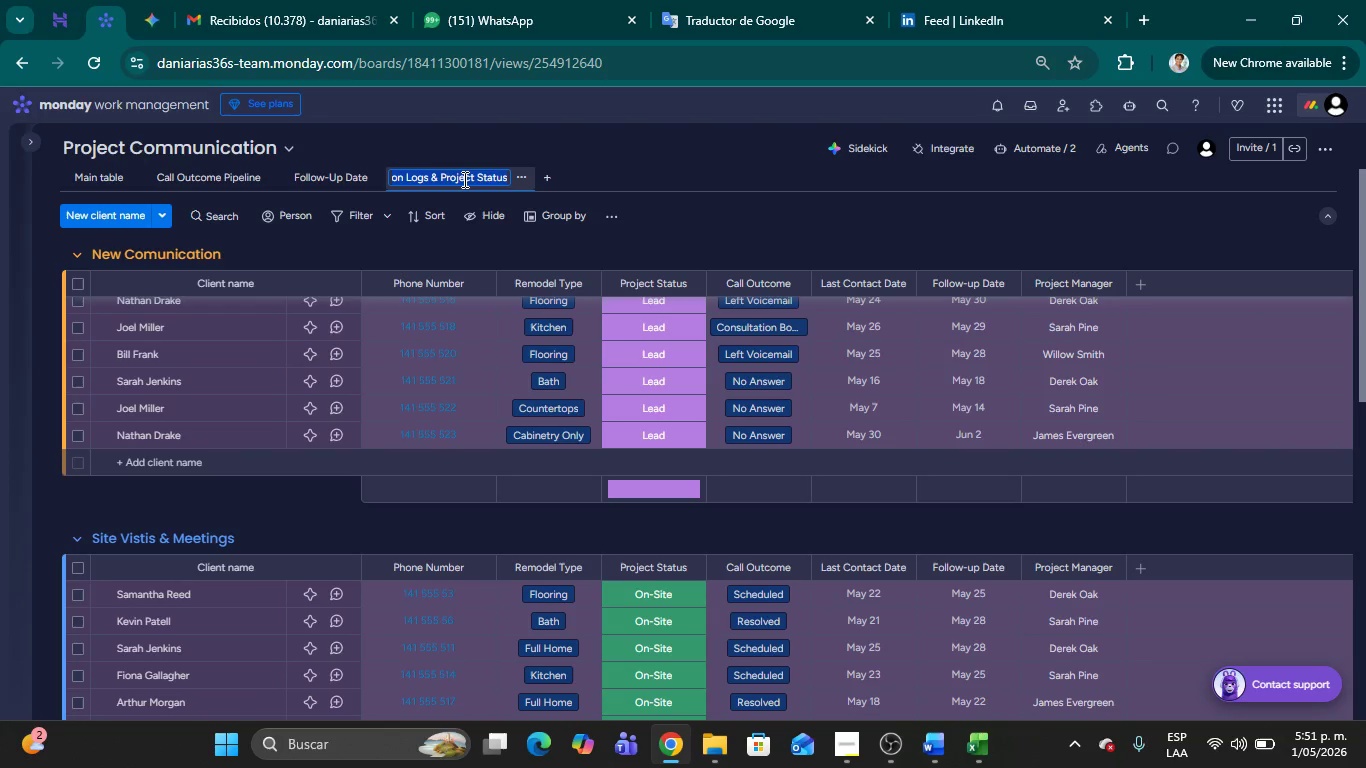 
key(Control+C)
 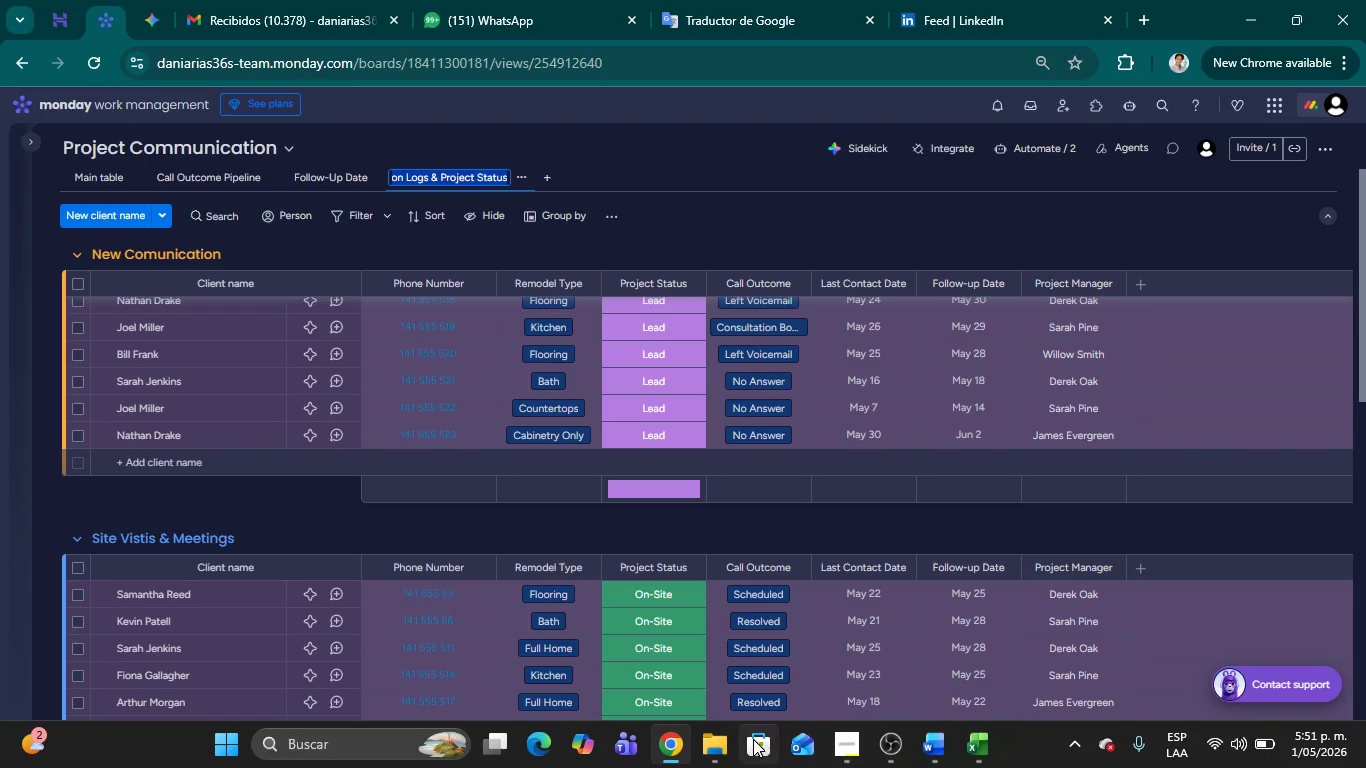 
left_click([925, 745])
 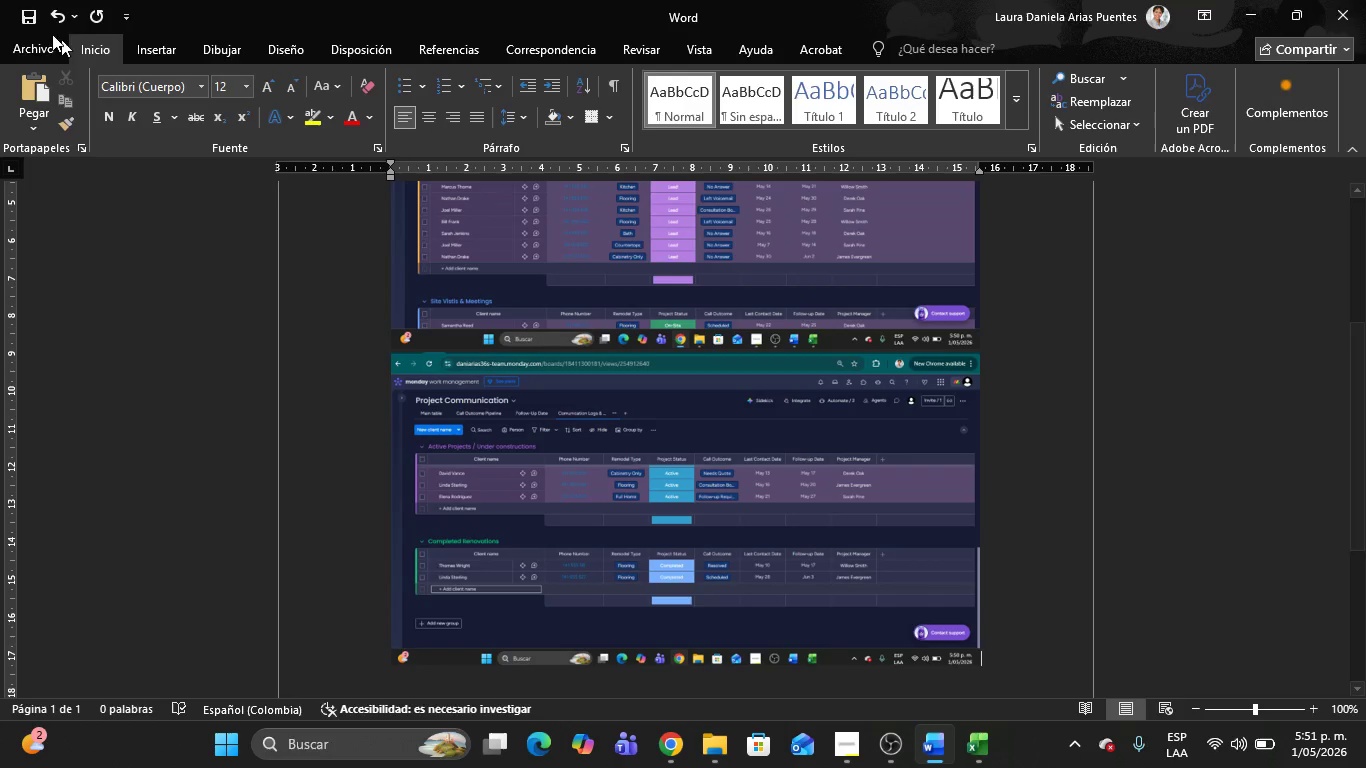 
left_click([21, 48])
 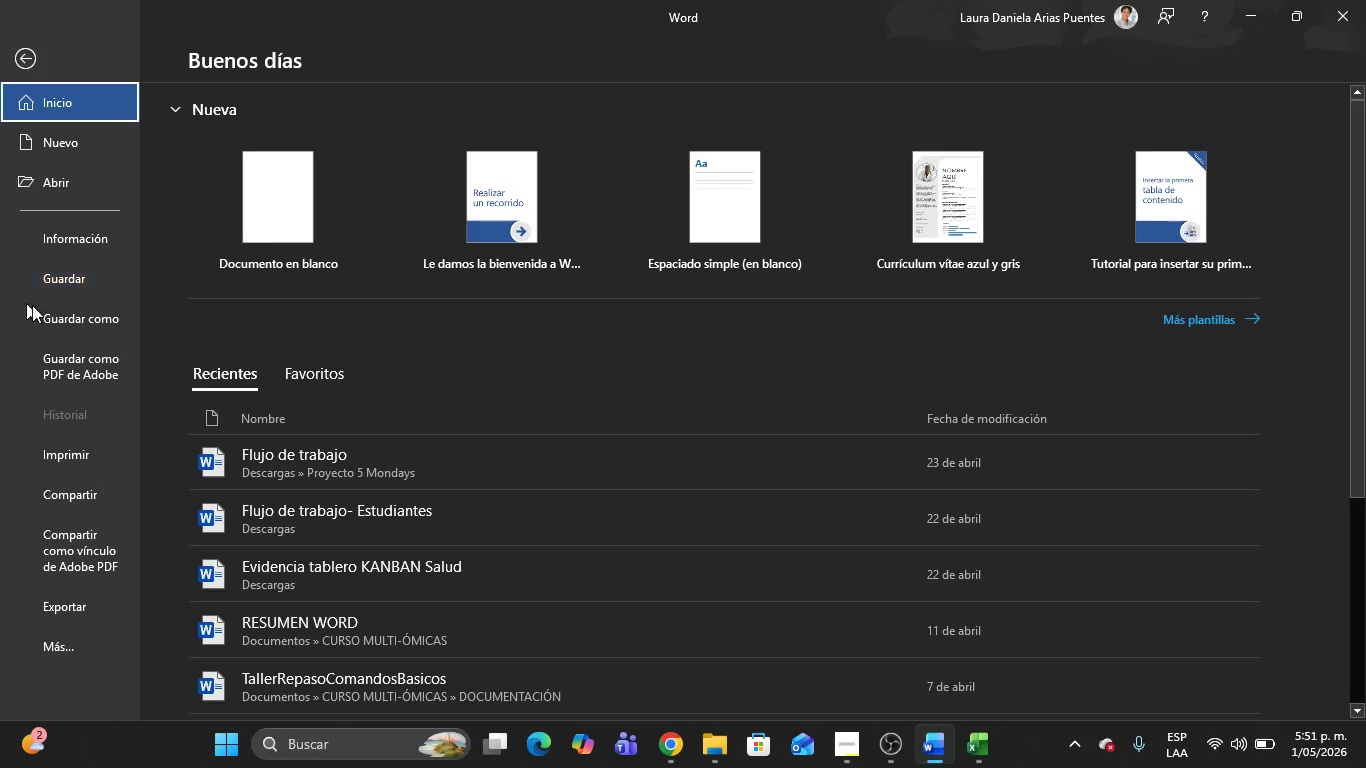 
left_click([44, 310])
 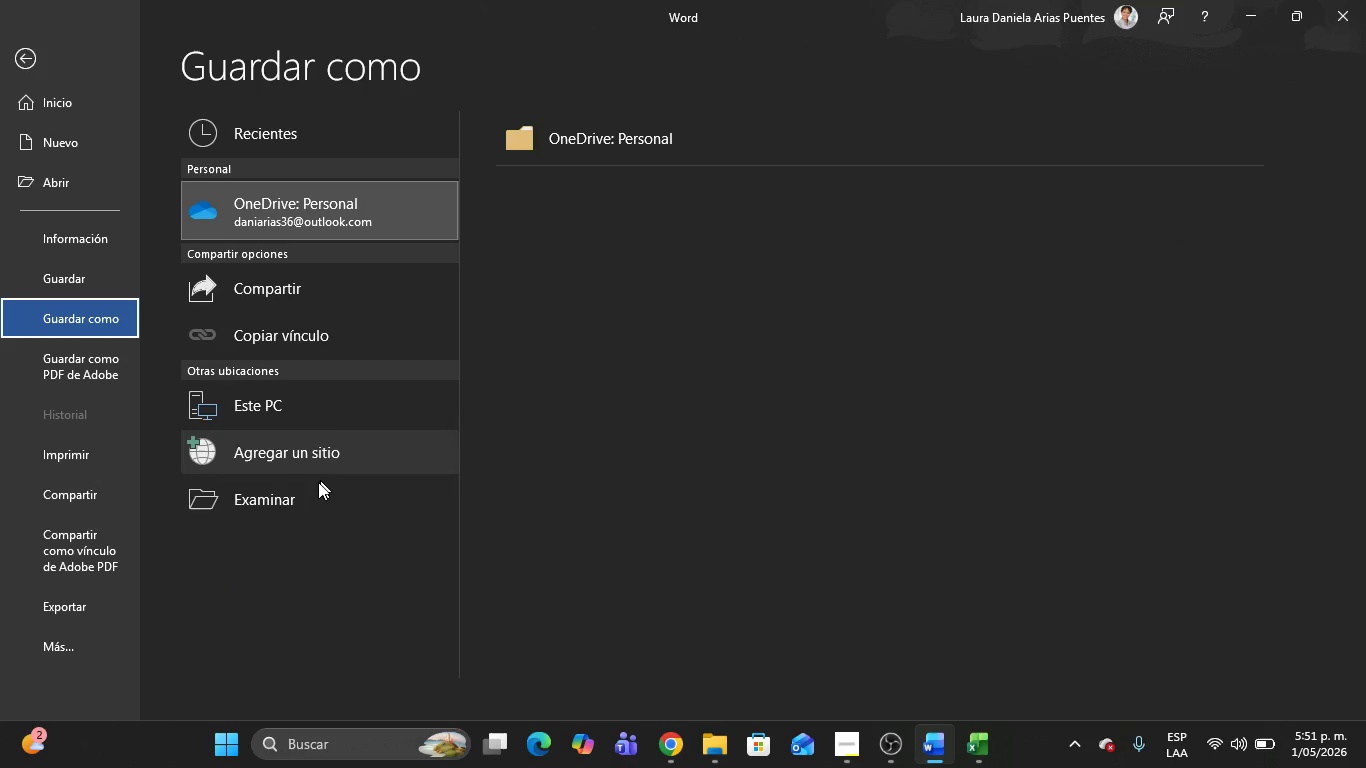 
left_click([309, 501])
 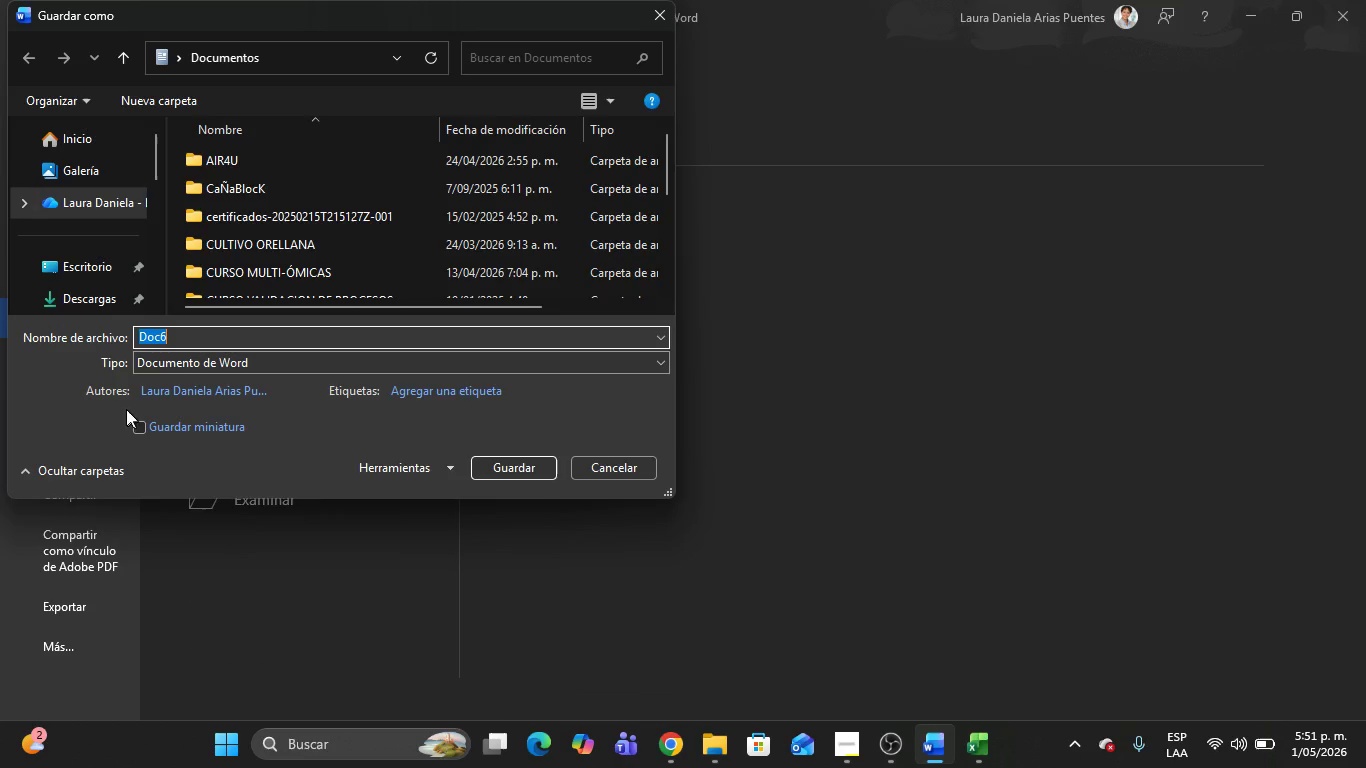 
left_click([91, 300])
 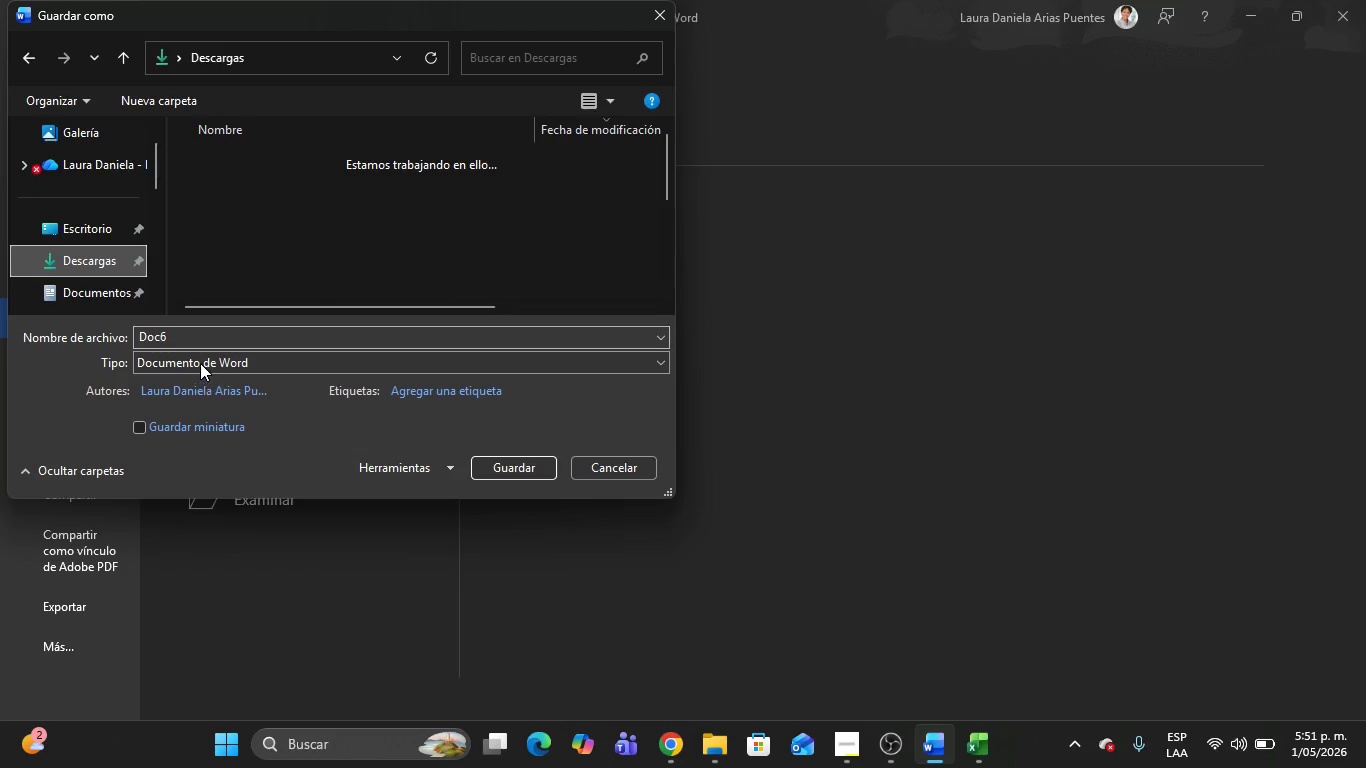 
left_click([199, 361])
 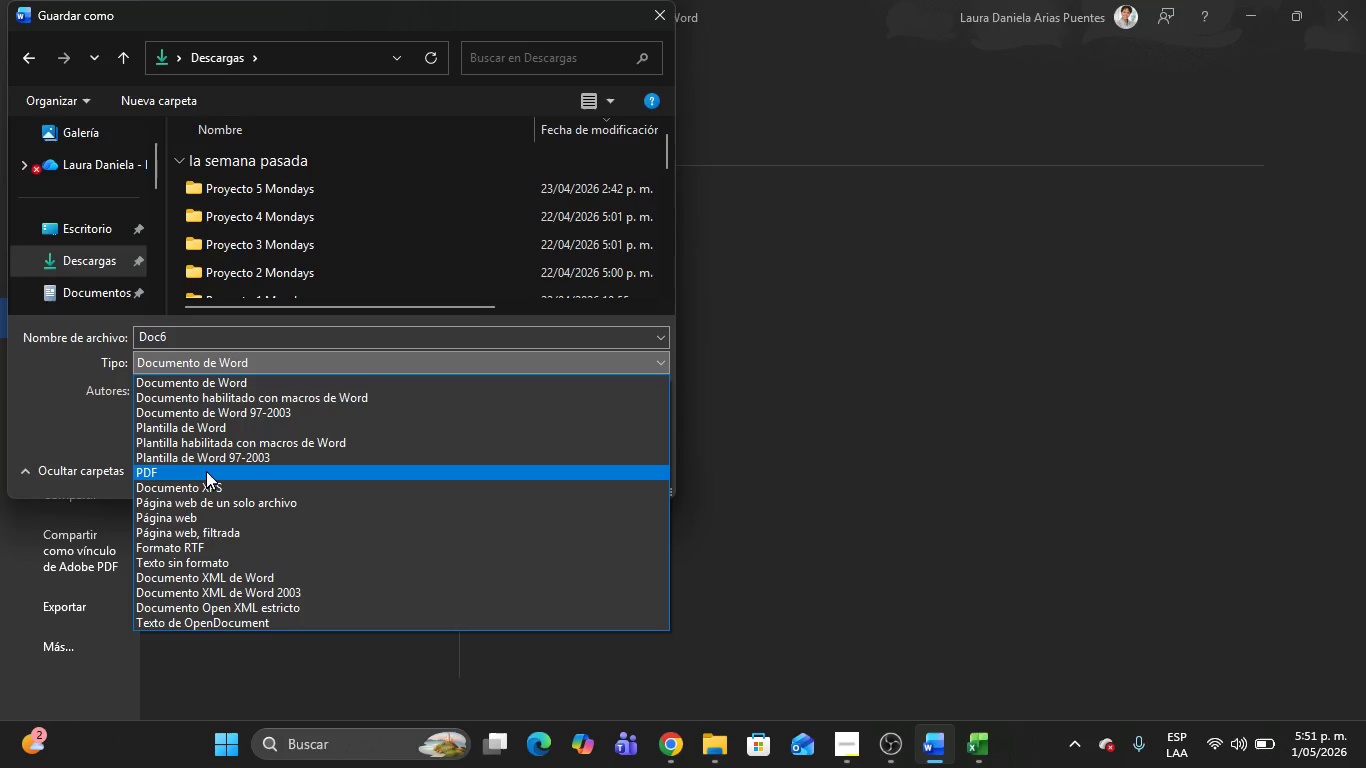 
left_click([205, 471])
 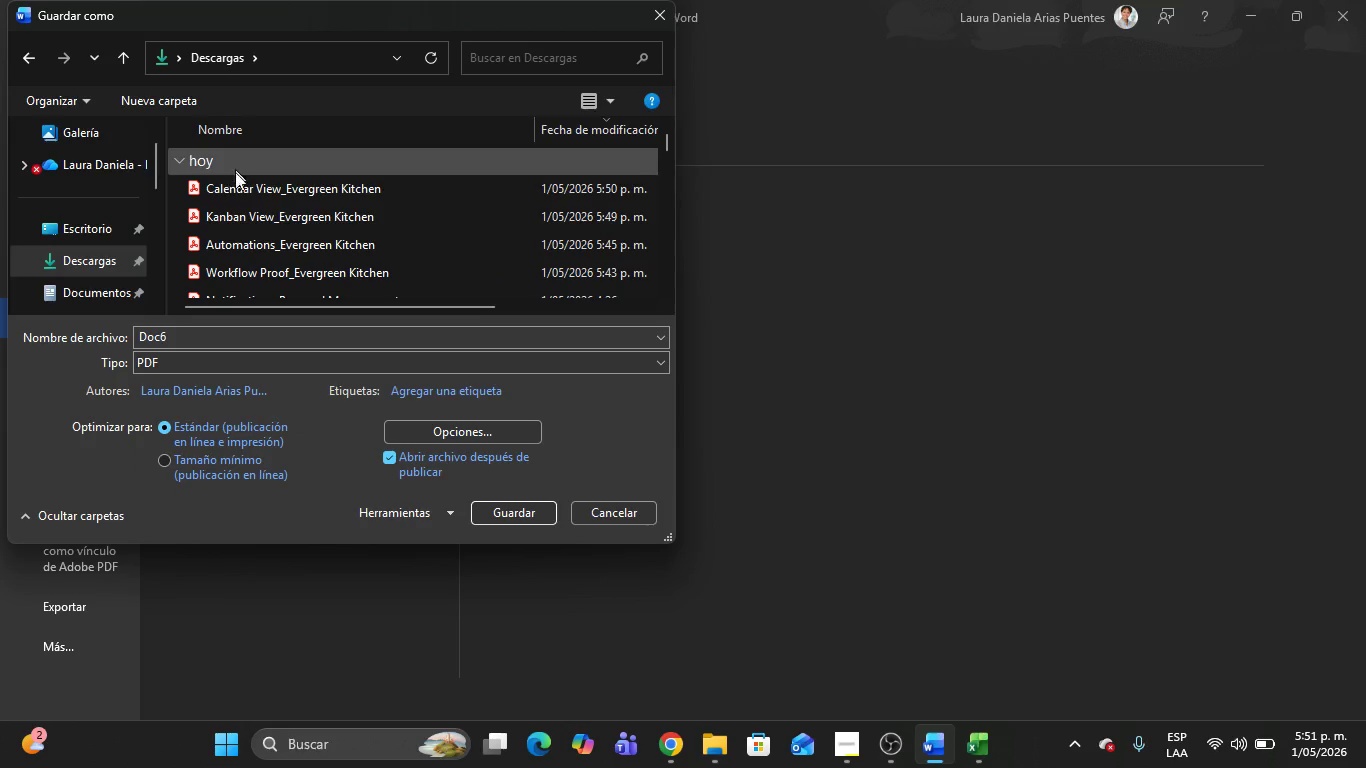 
left_click([235, 184])
 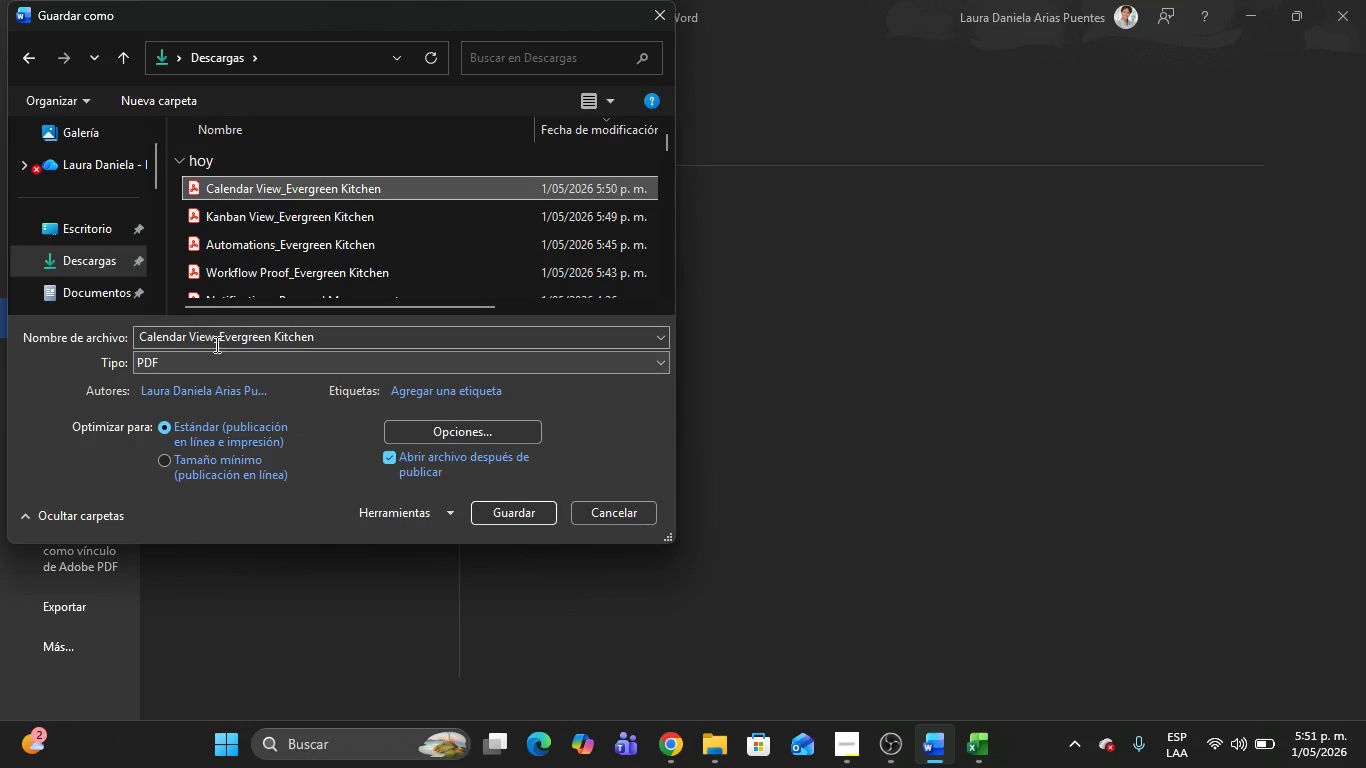 
left_click([215, 344])
 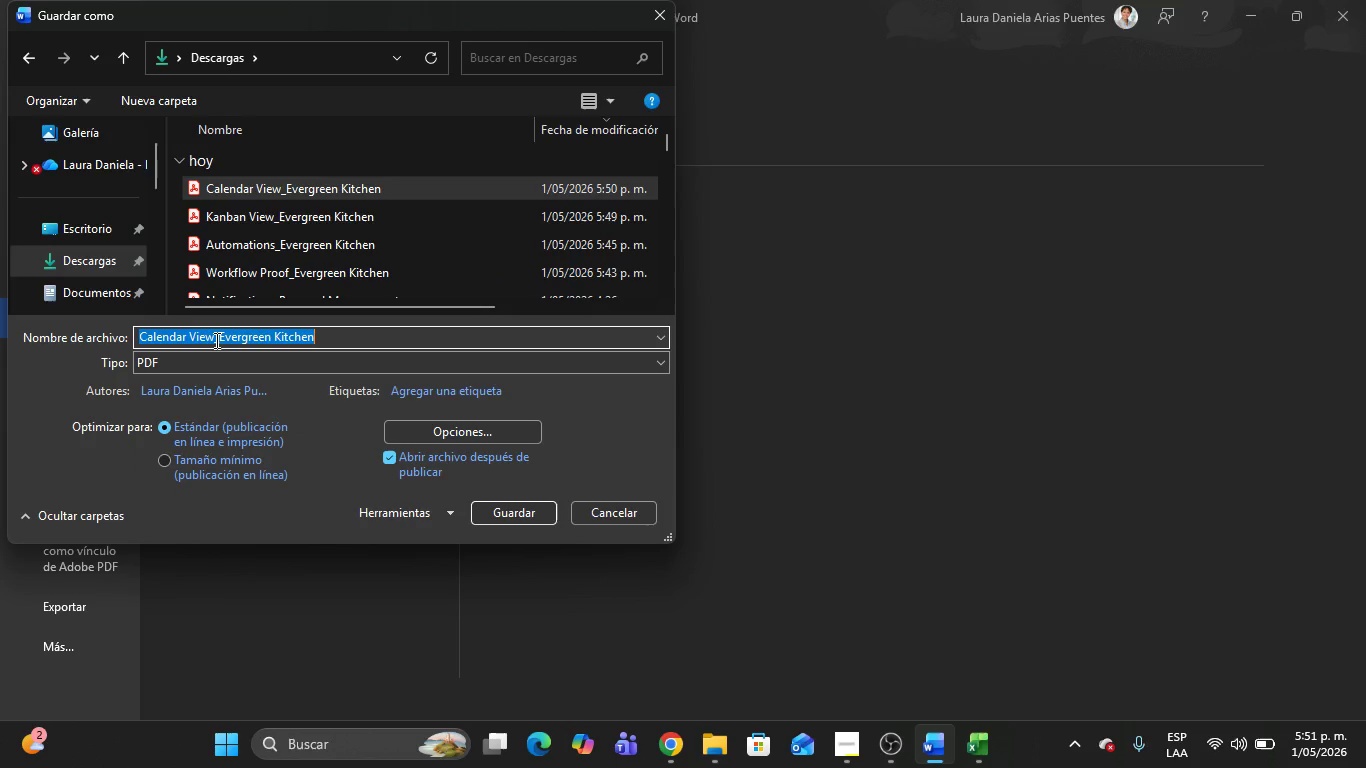 
left_click([215, 338])
 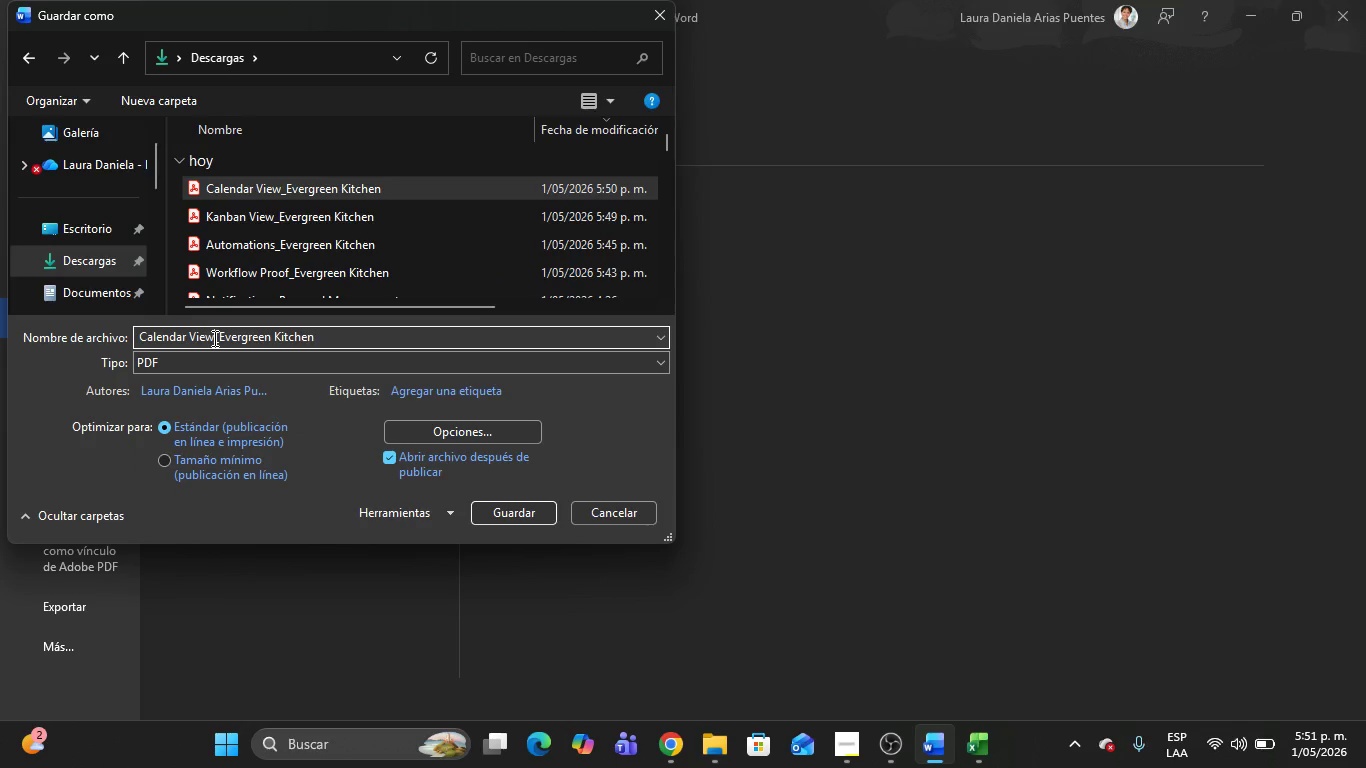 
left_click_drag(start_coordinate=[213, 338], to_coordinate=[152, 338])
 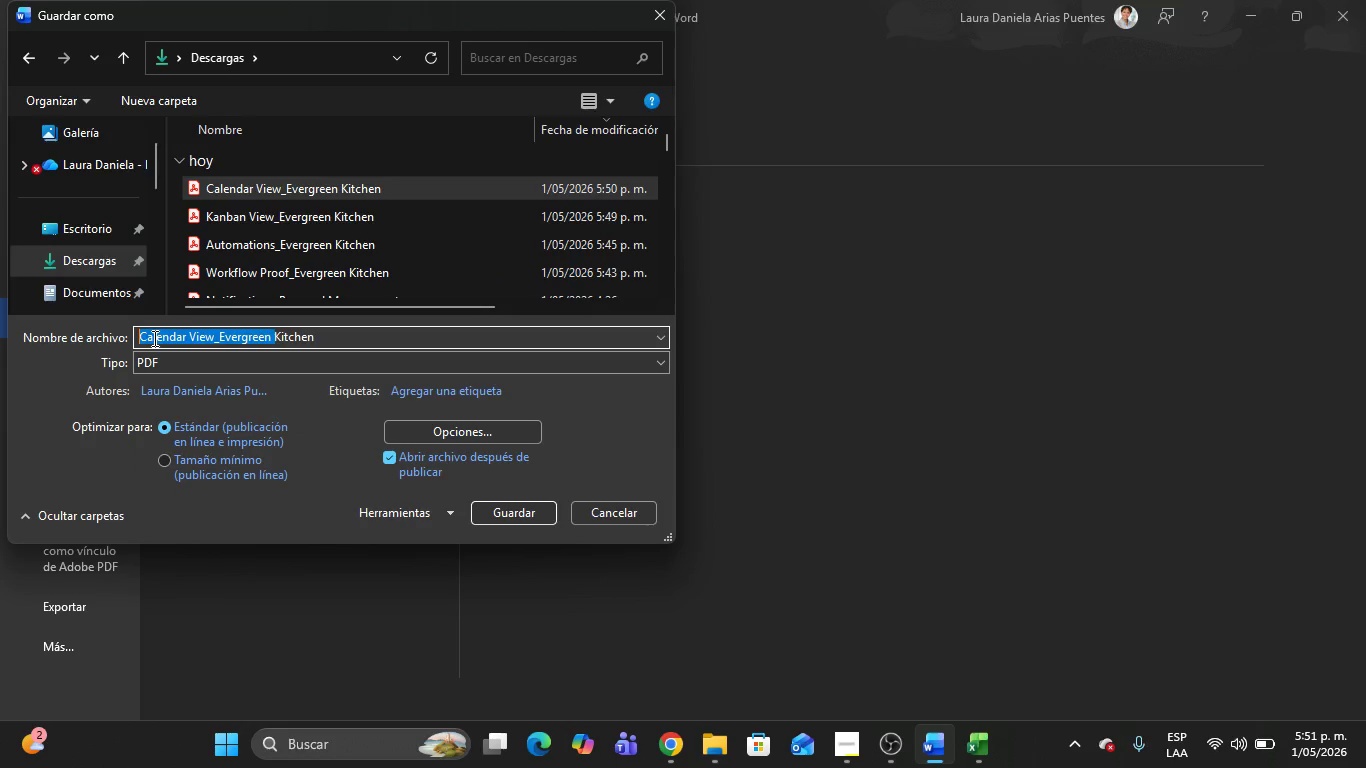 
left_click([153, 338])
 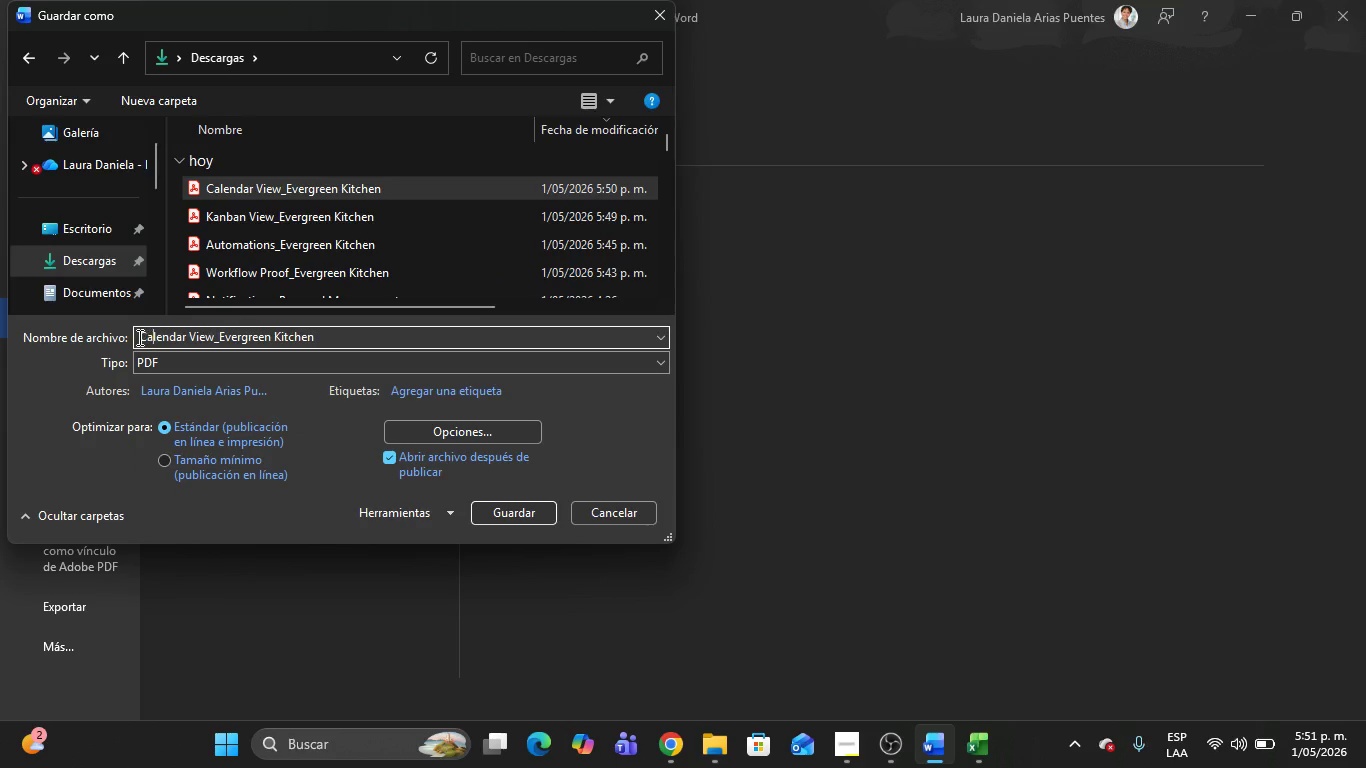 
left_click([138, 337])
 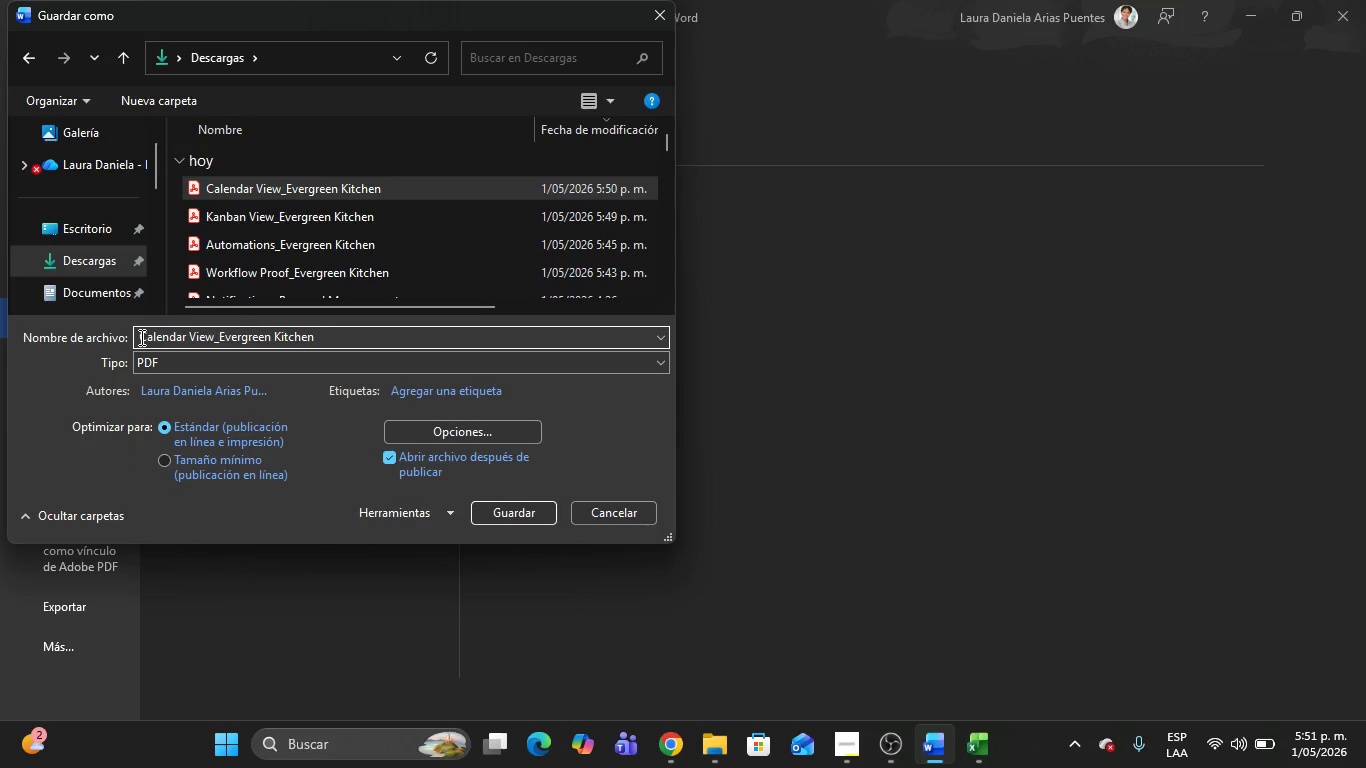 
key(Delete)
 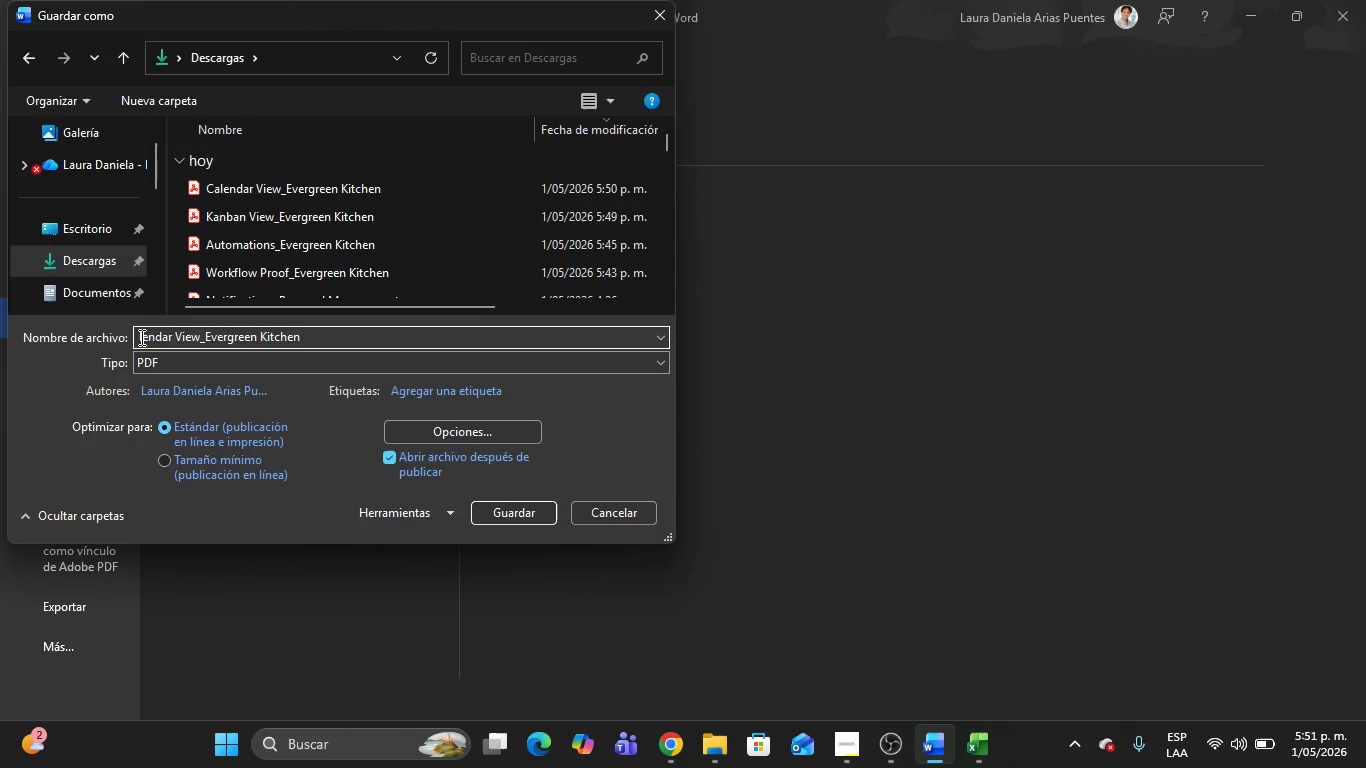 
key(Delete)
 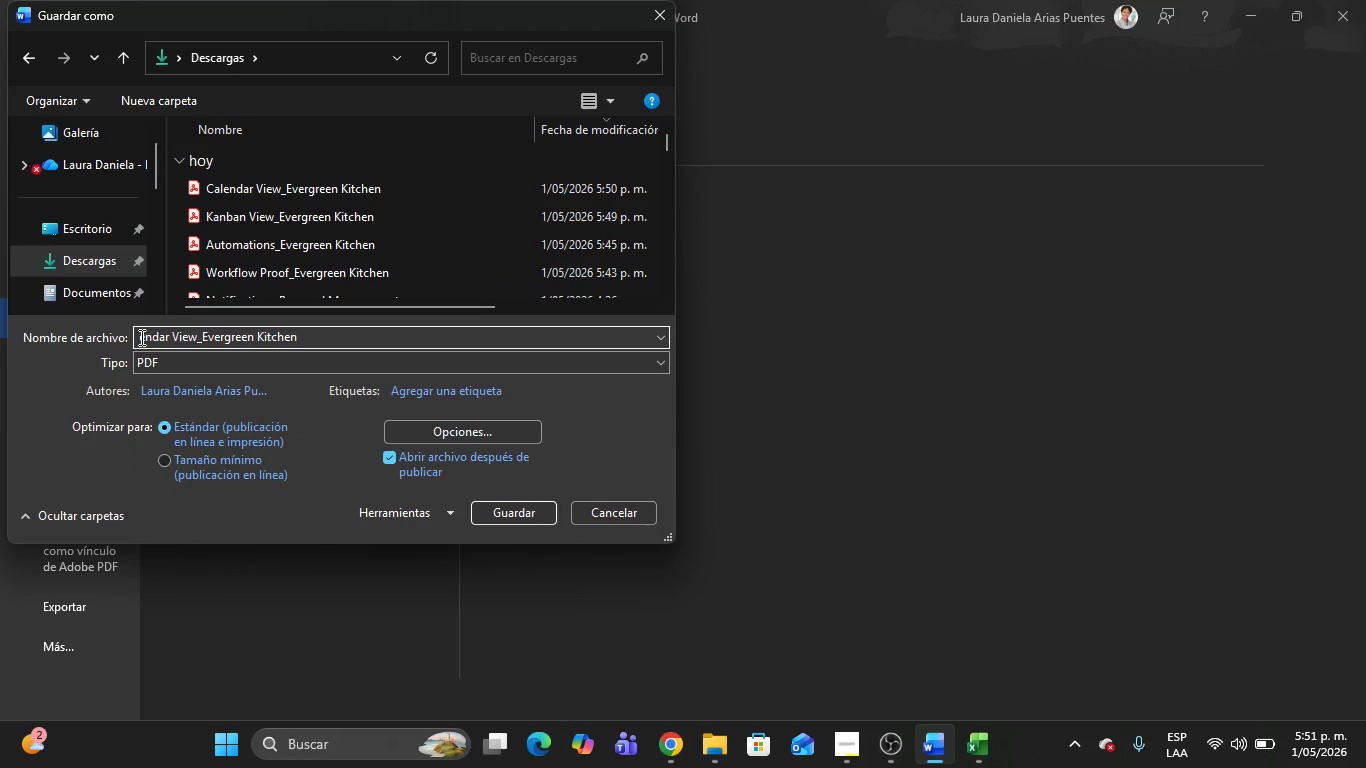 
key(Delete)
 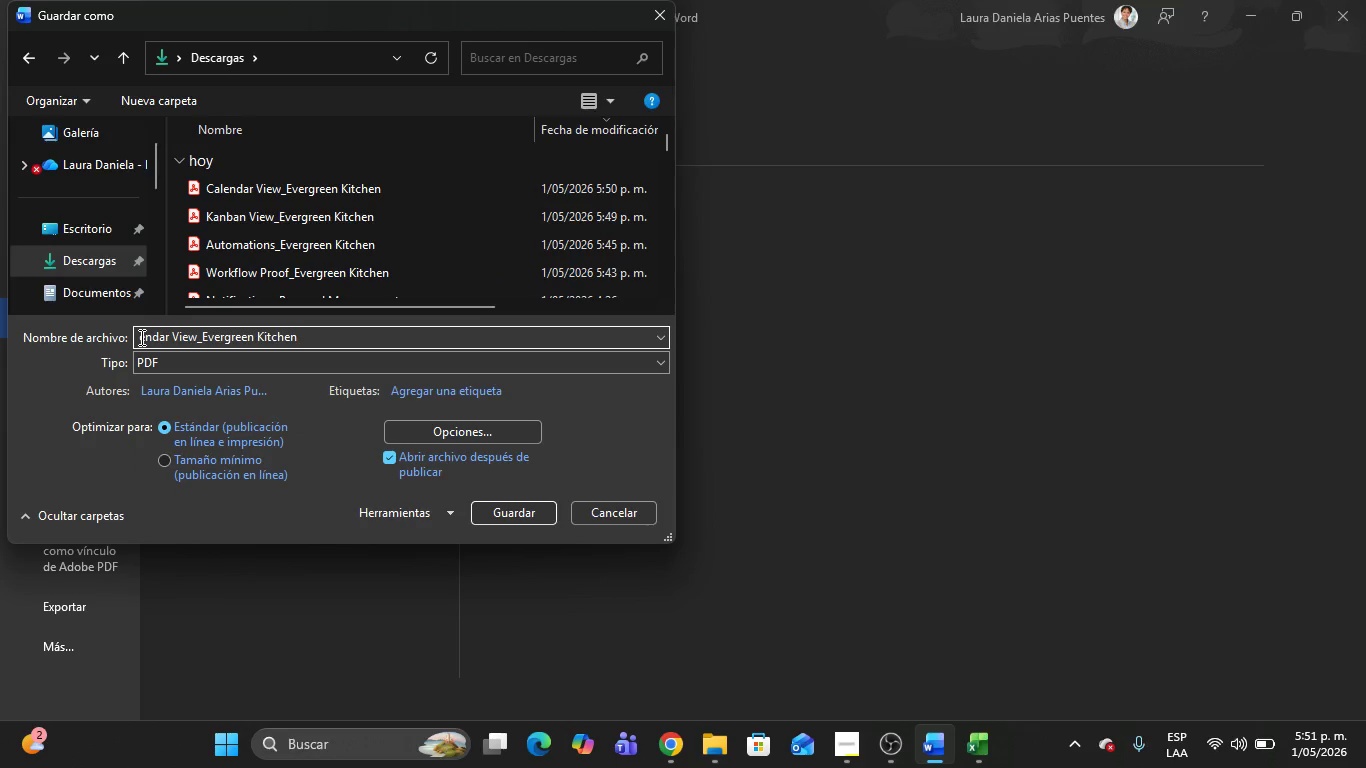 
key(Delete)
 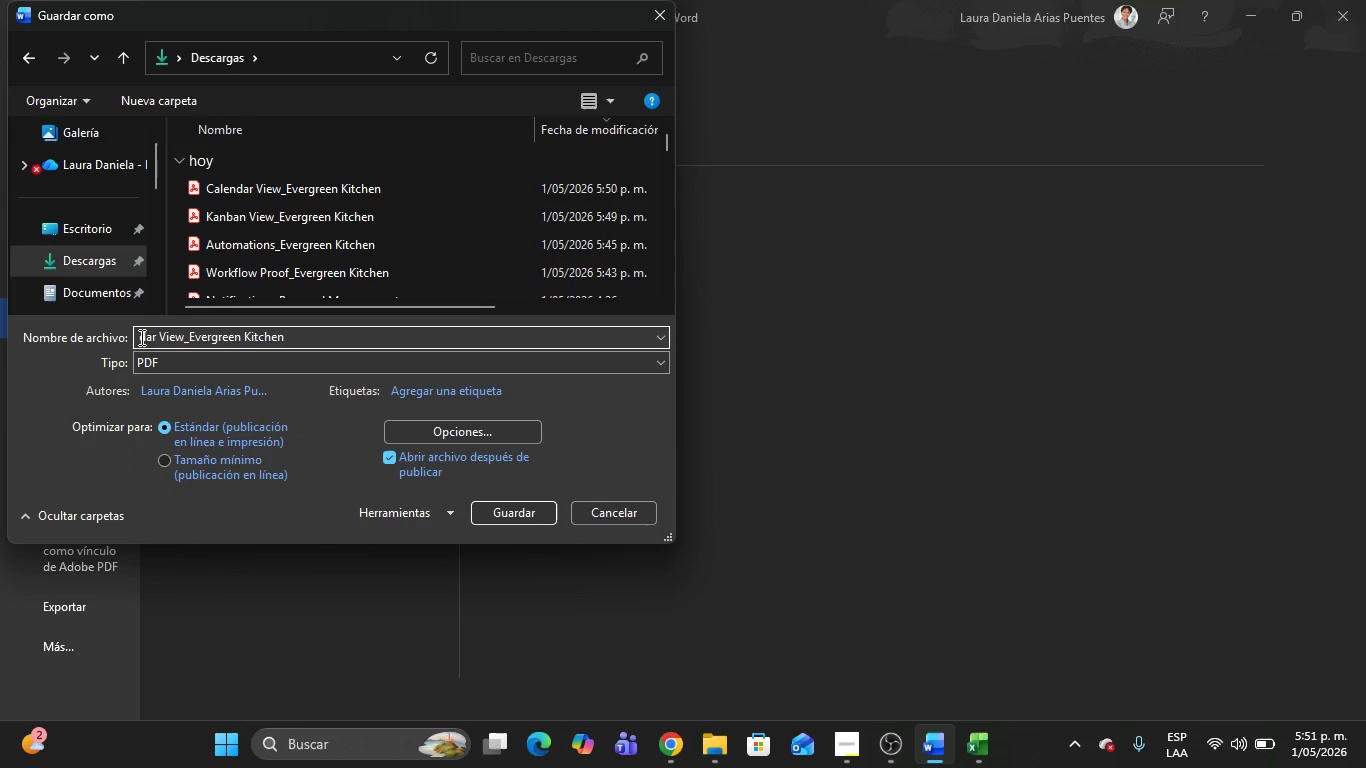 
hold_key(key=Delete, duration=0.64)
 